 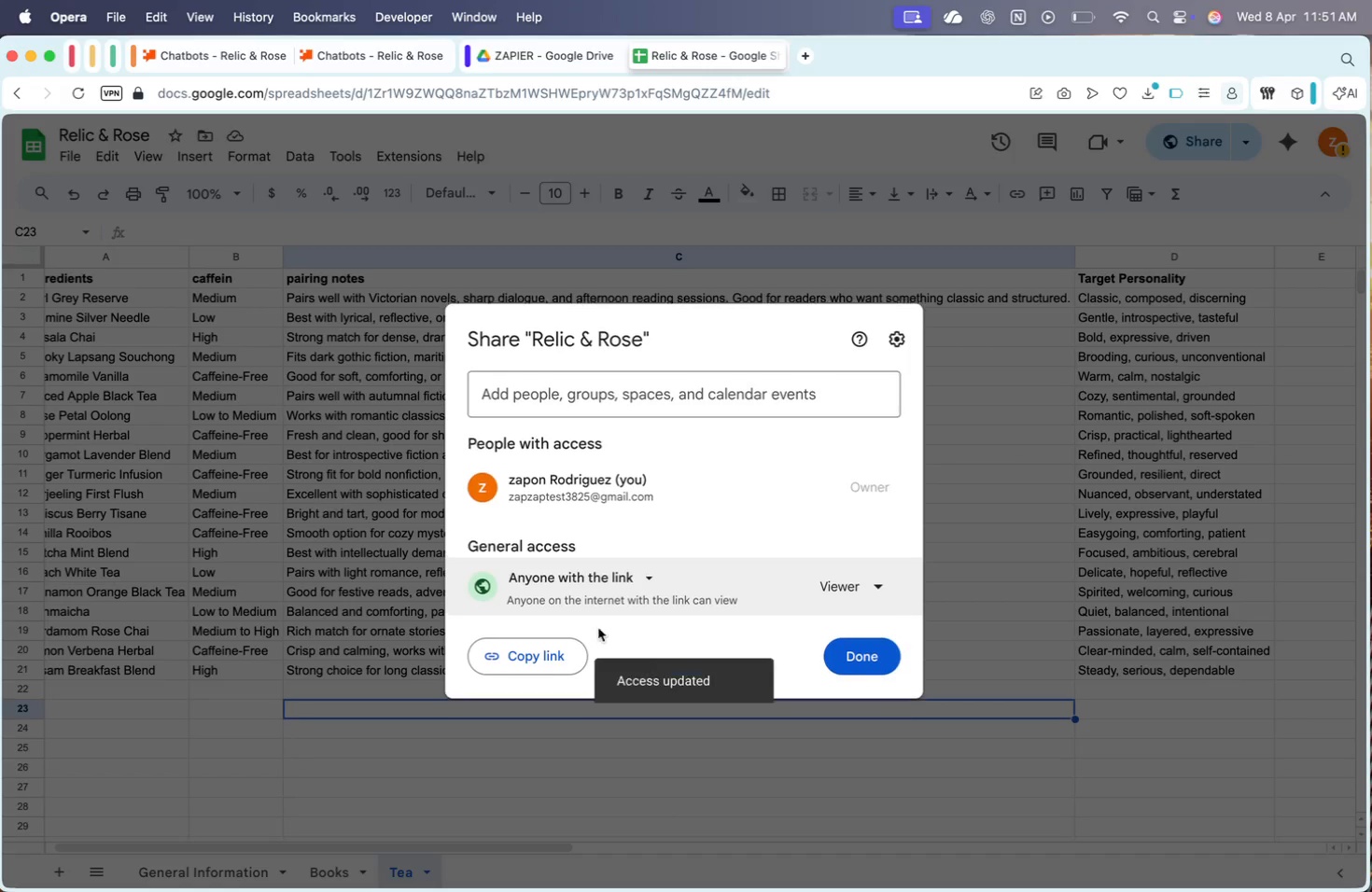 
mouse_move([1222, 158])
 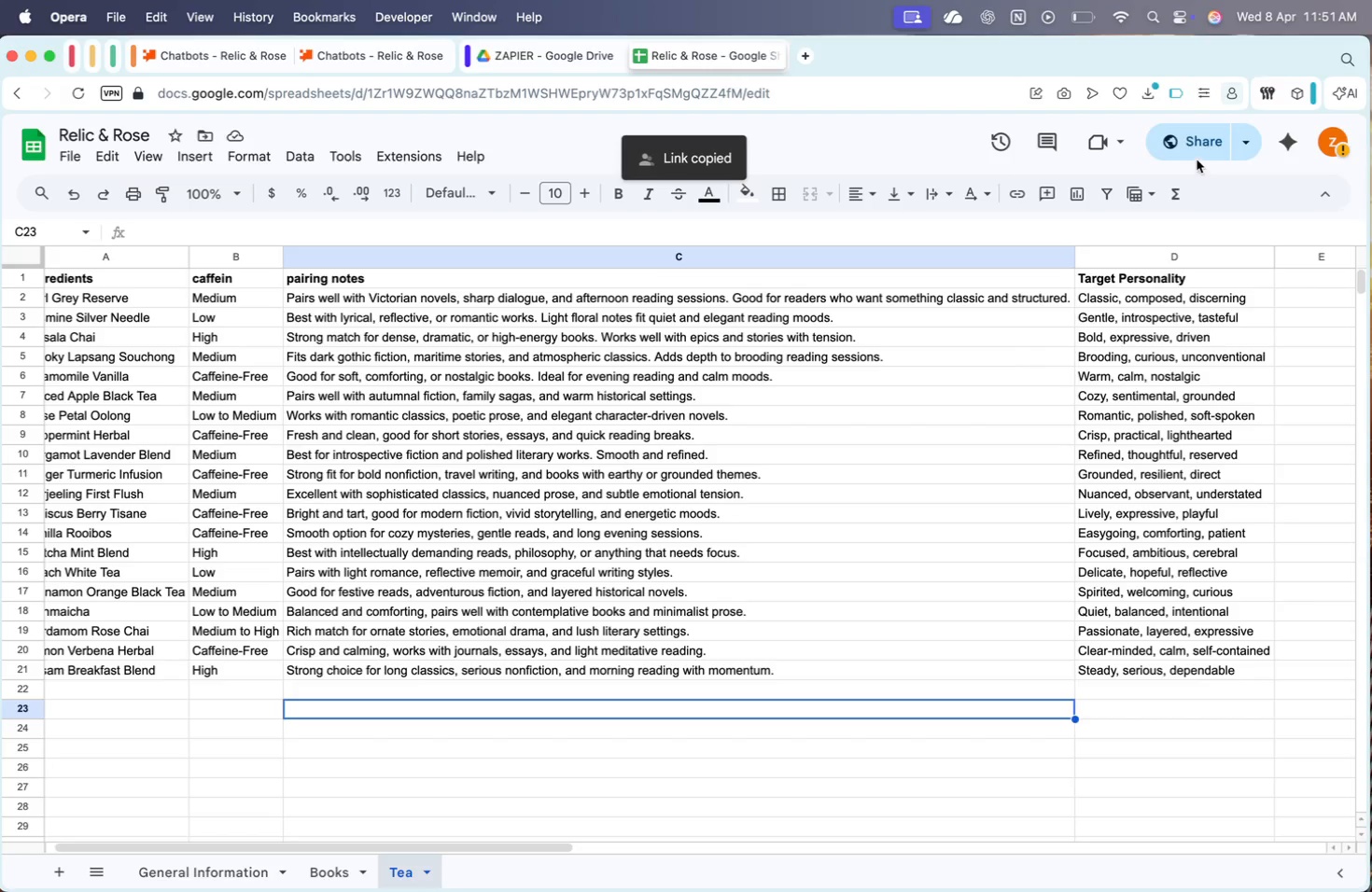 
mouse_move([1171, 169])
 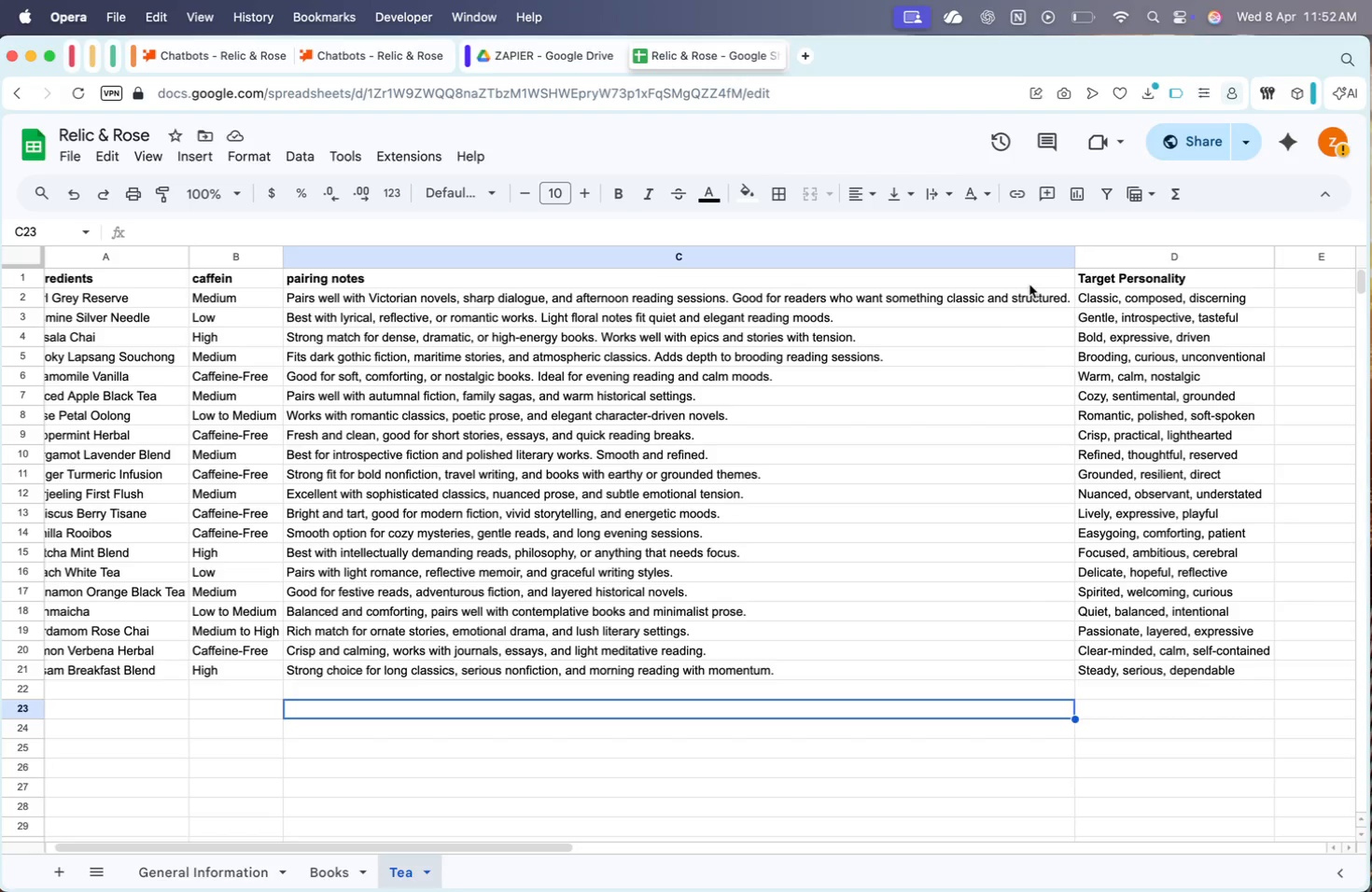 
left_click([1085, 12])
 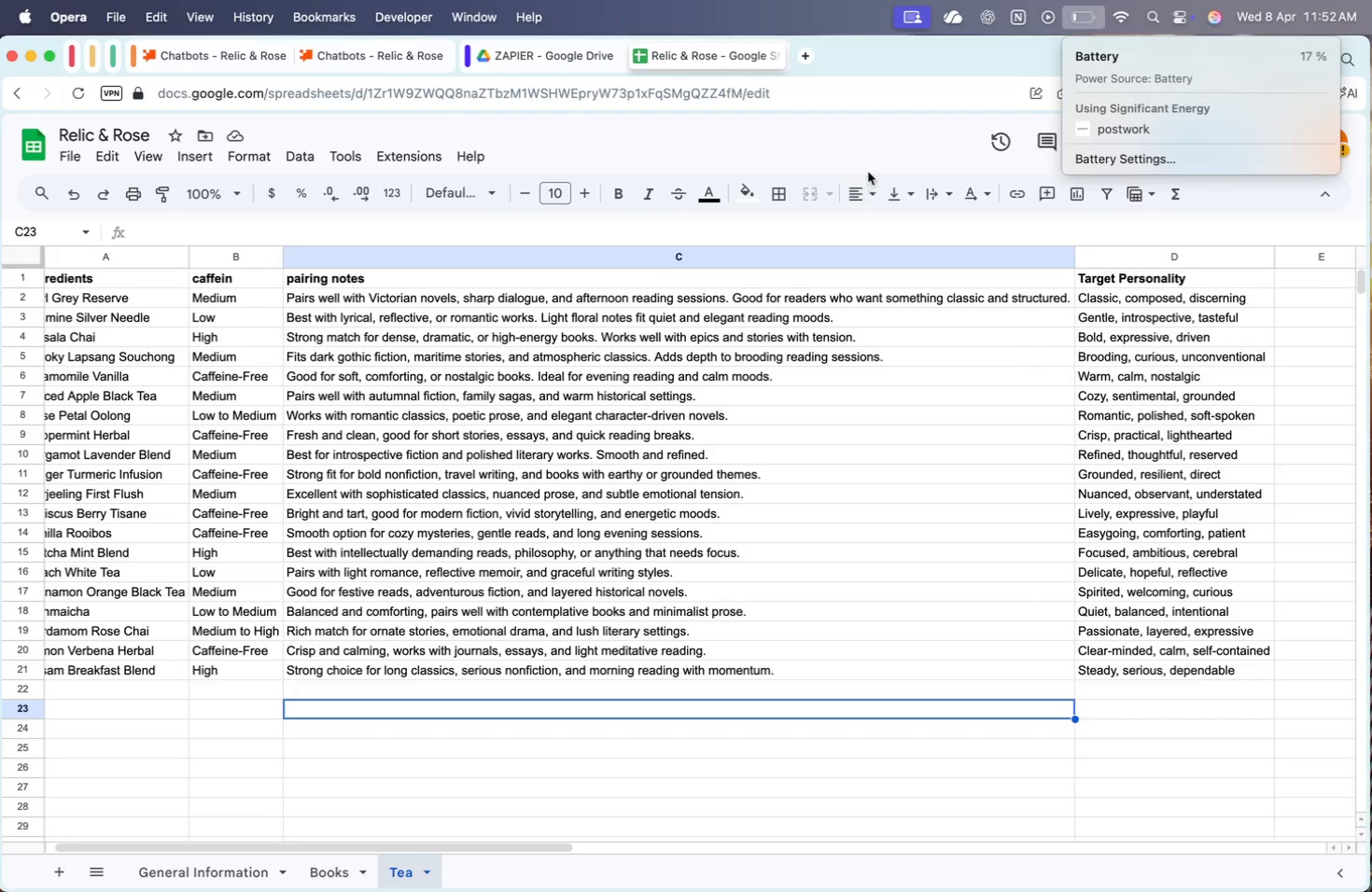 
left_click([879, 135])
 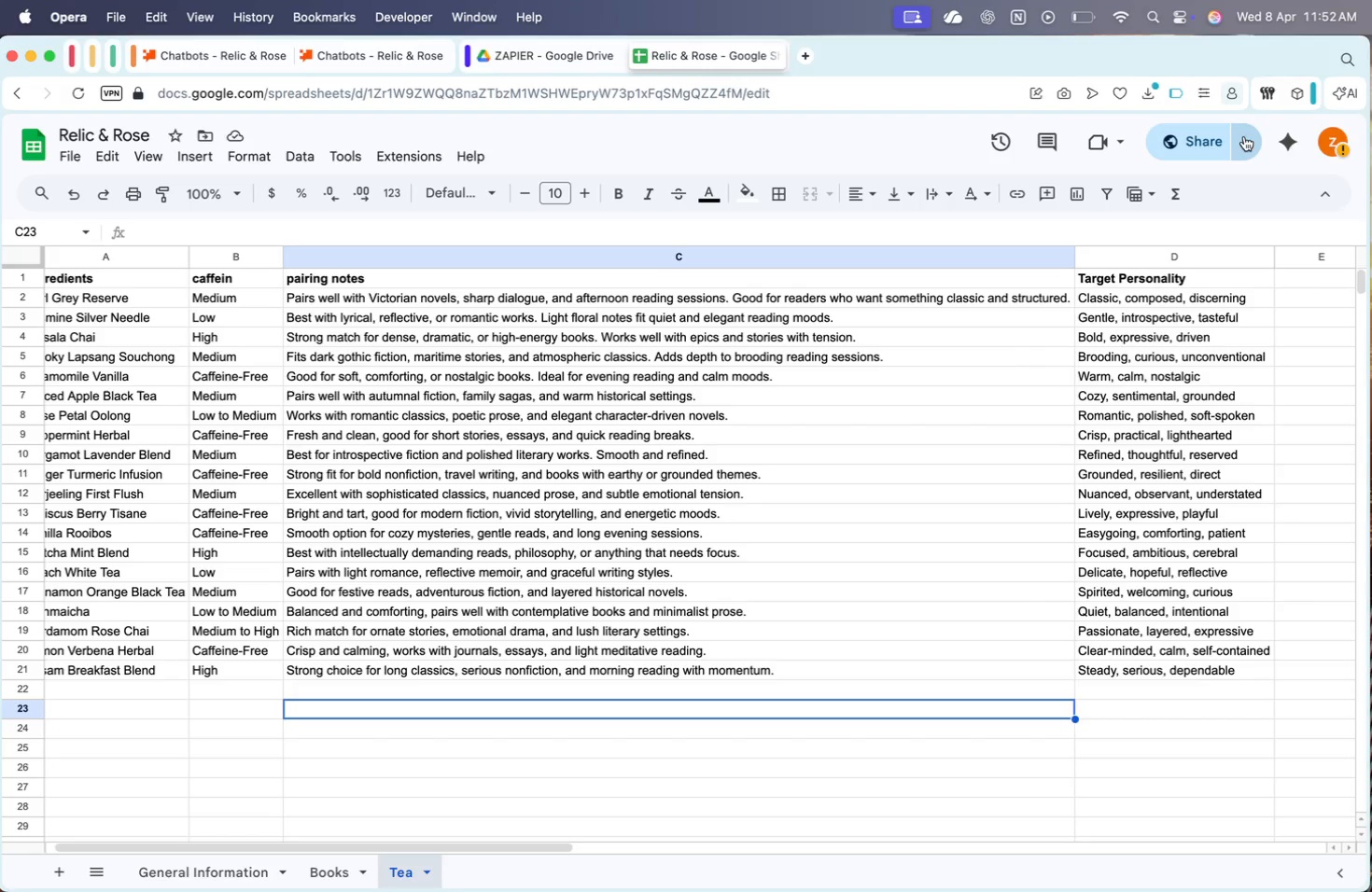 
left_click([1241, 136])
 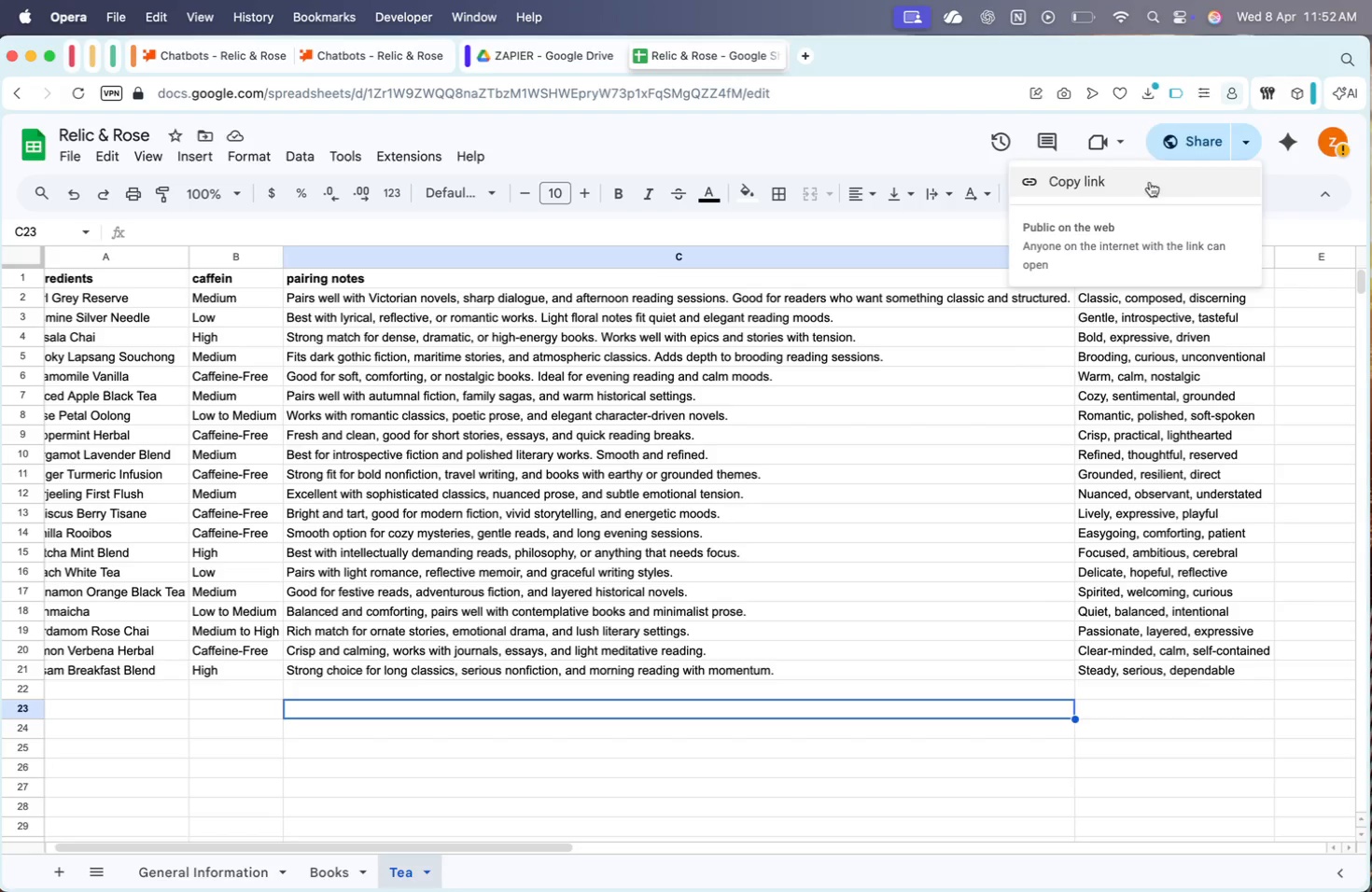 
left_click([1206, 143])
 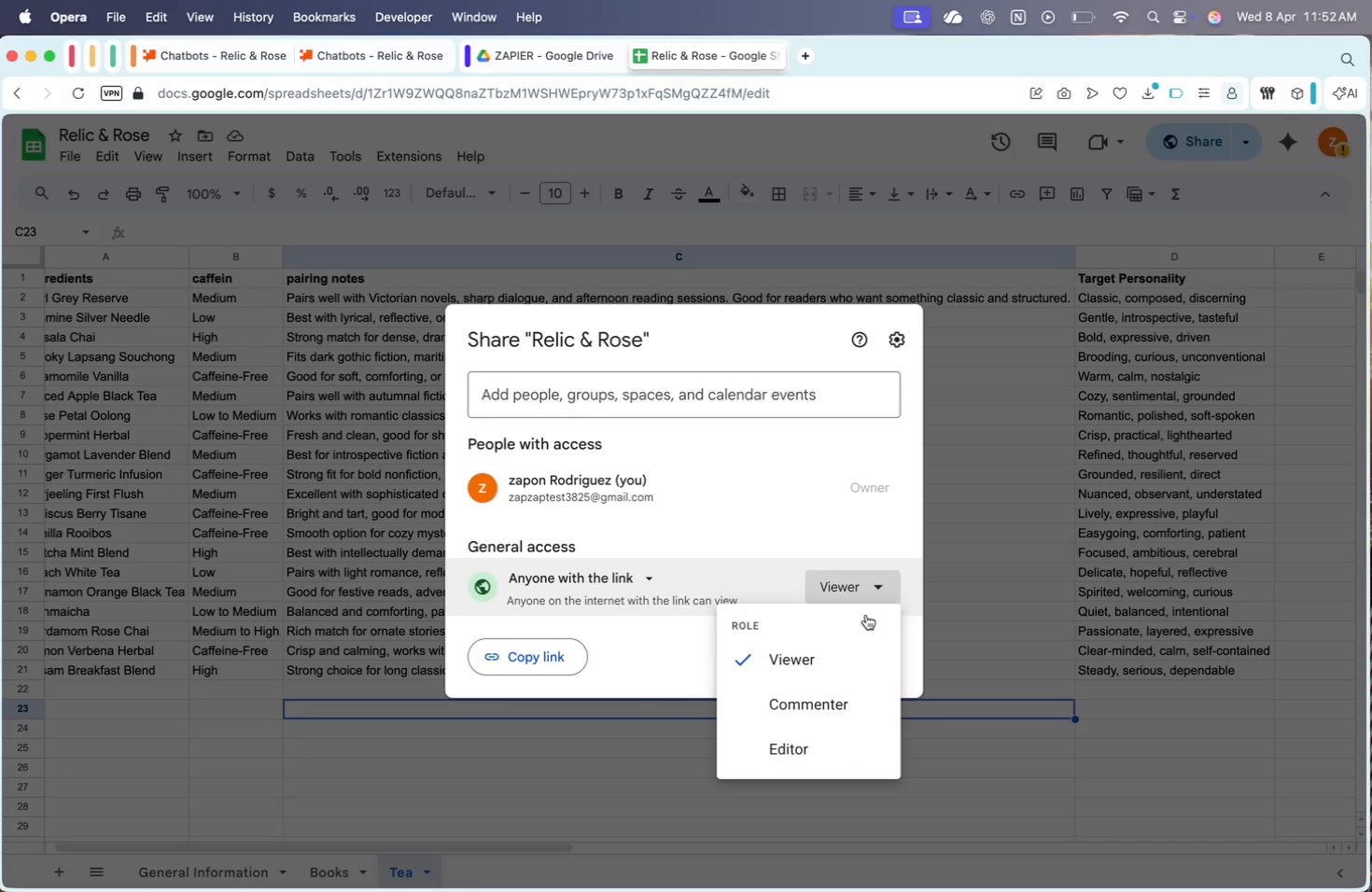 
left_click([774, 760])
 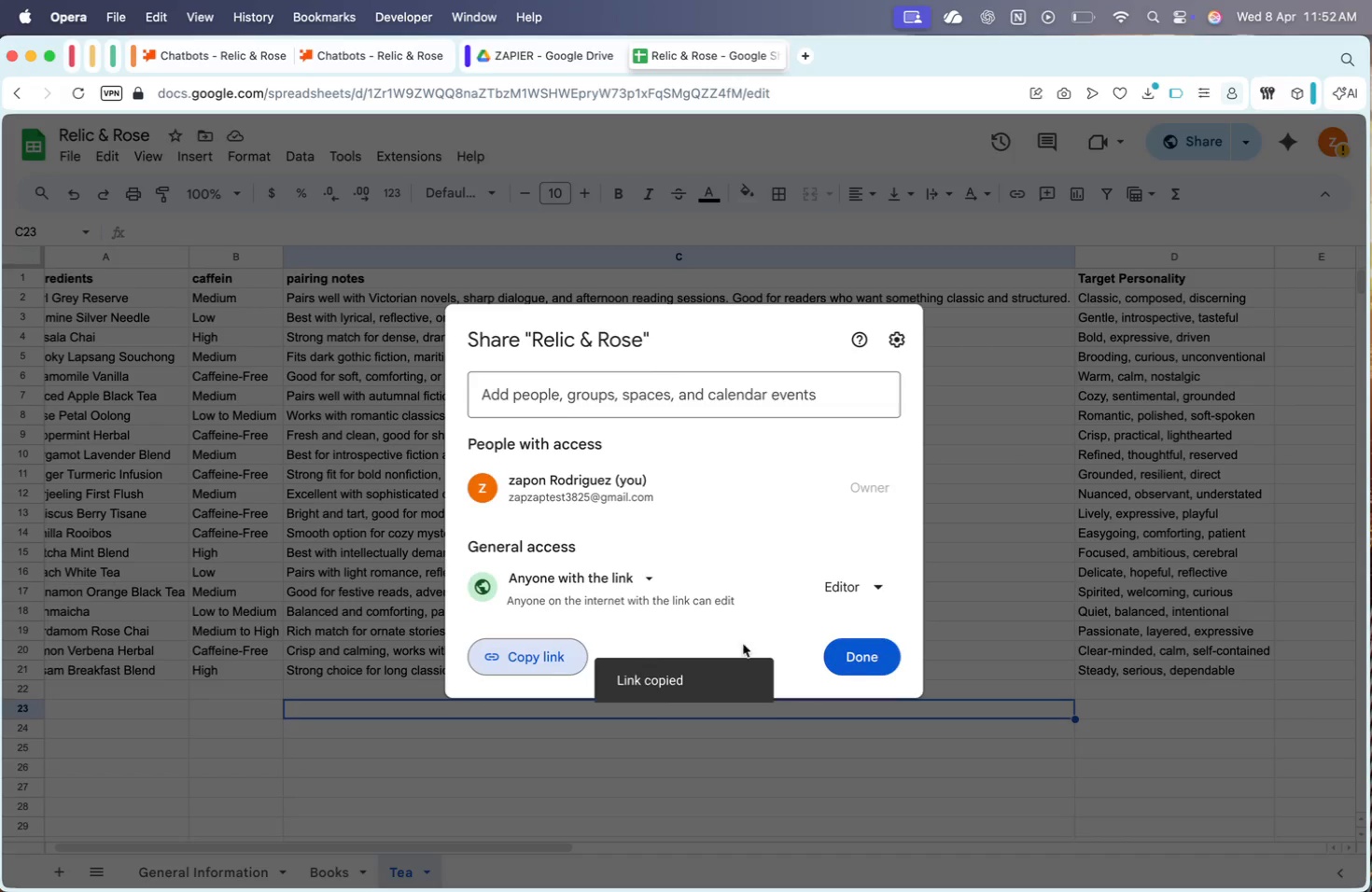 
wait(6.27)
 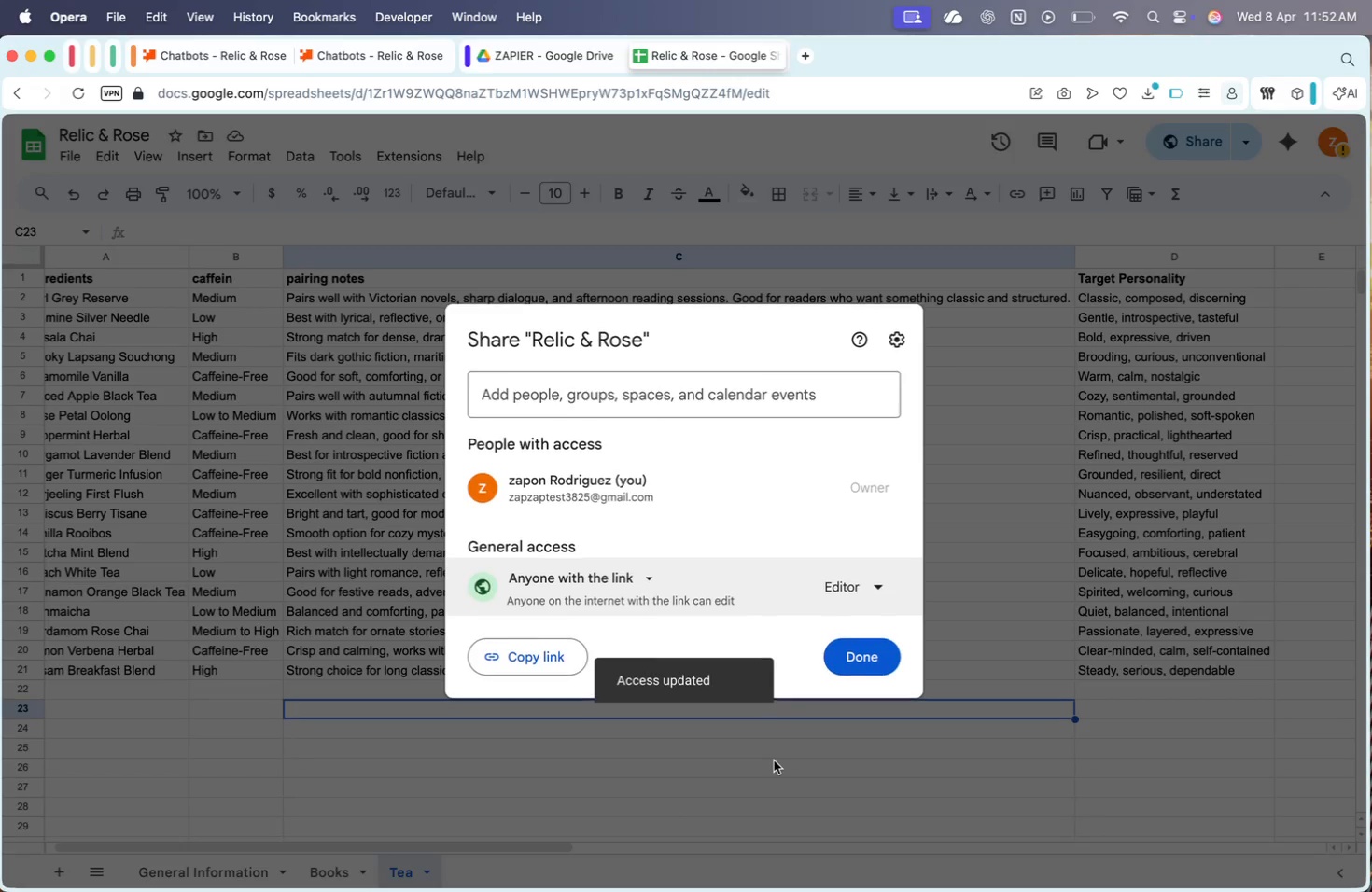 
left_click([350, 61])
 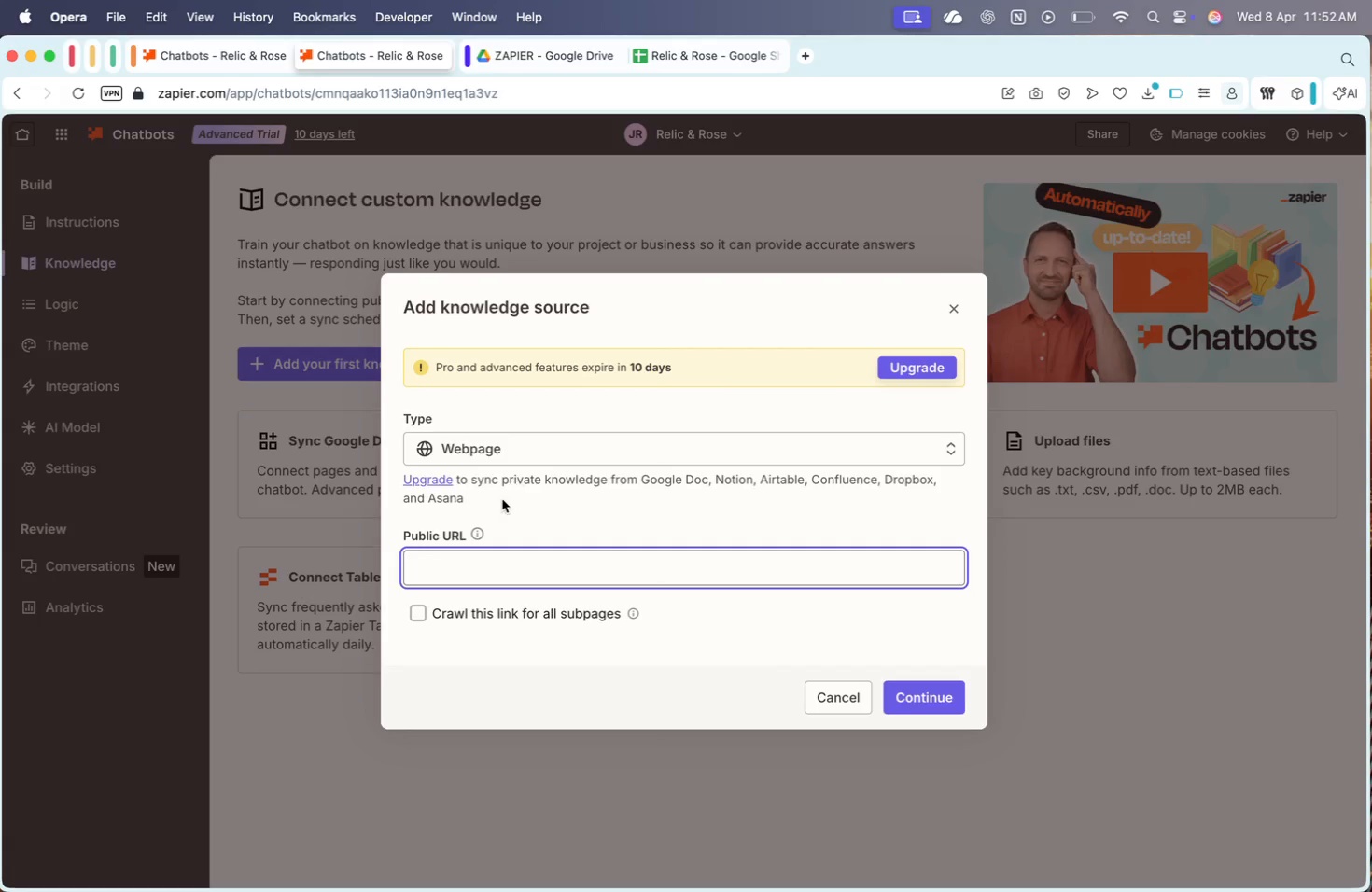 
key(Meta+CommandLeft)
 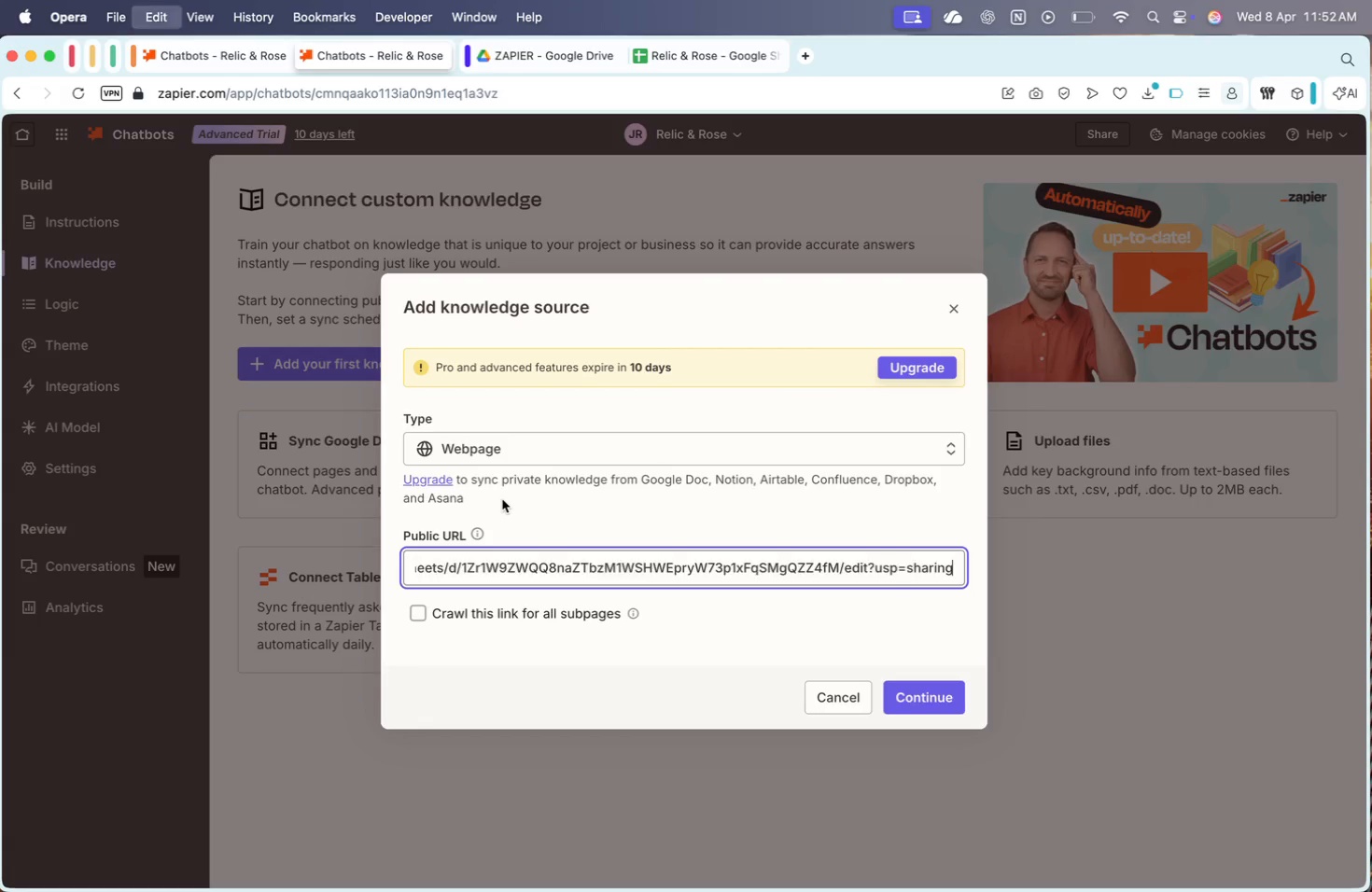 
key(Meta+V)
 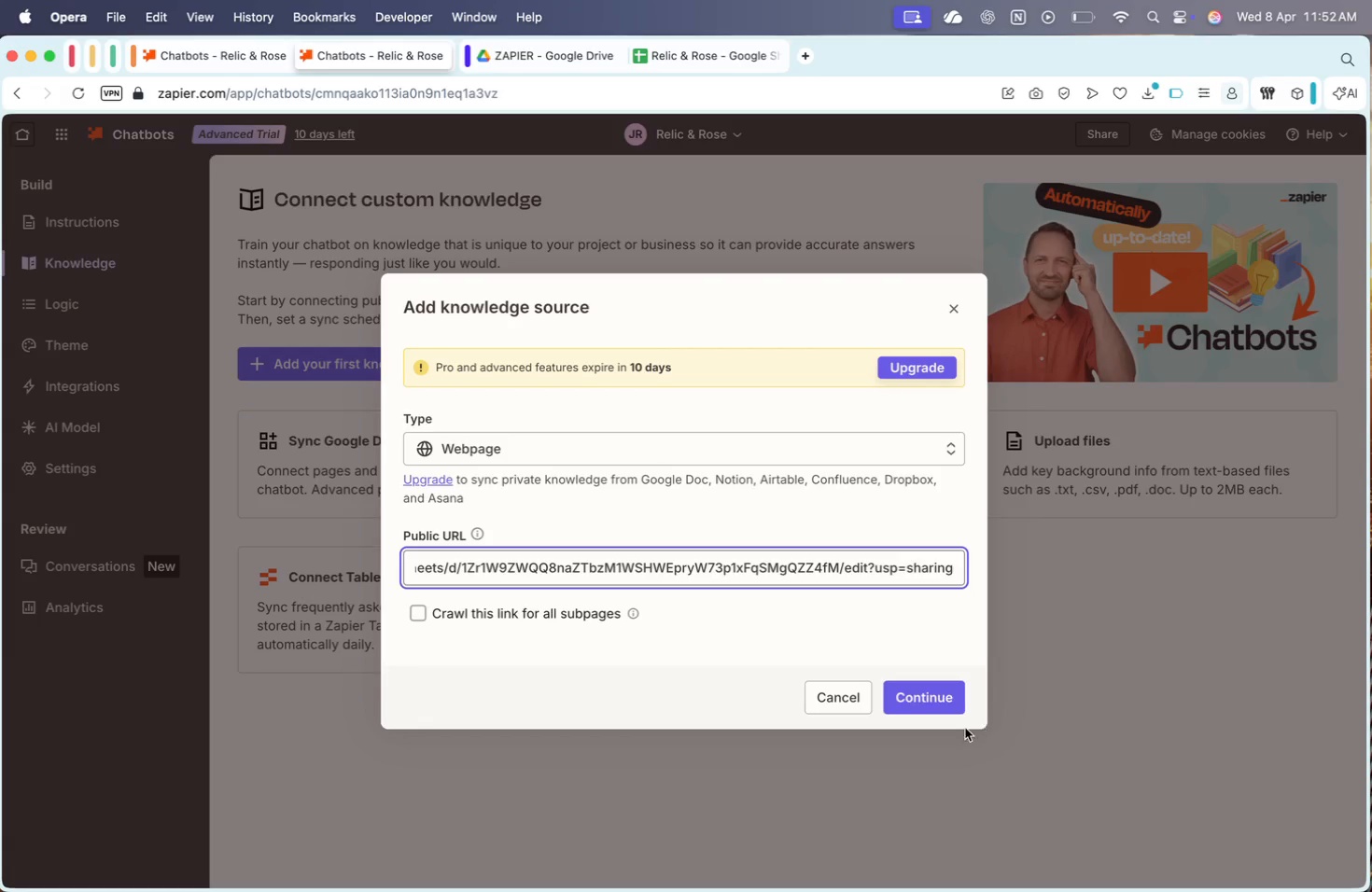 
left_click([936, 703])
 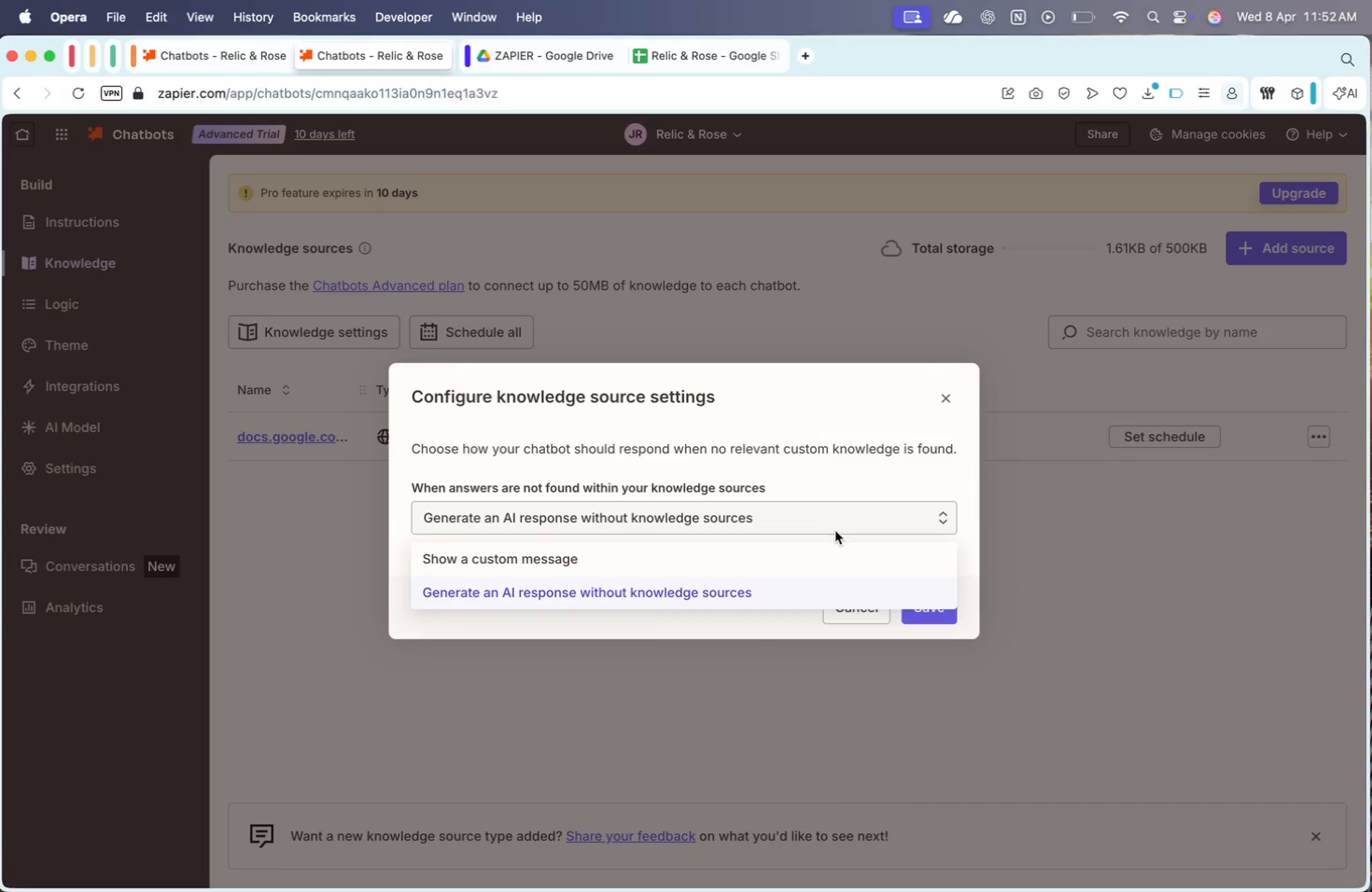 
wait(16.73)
 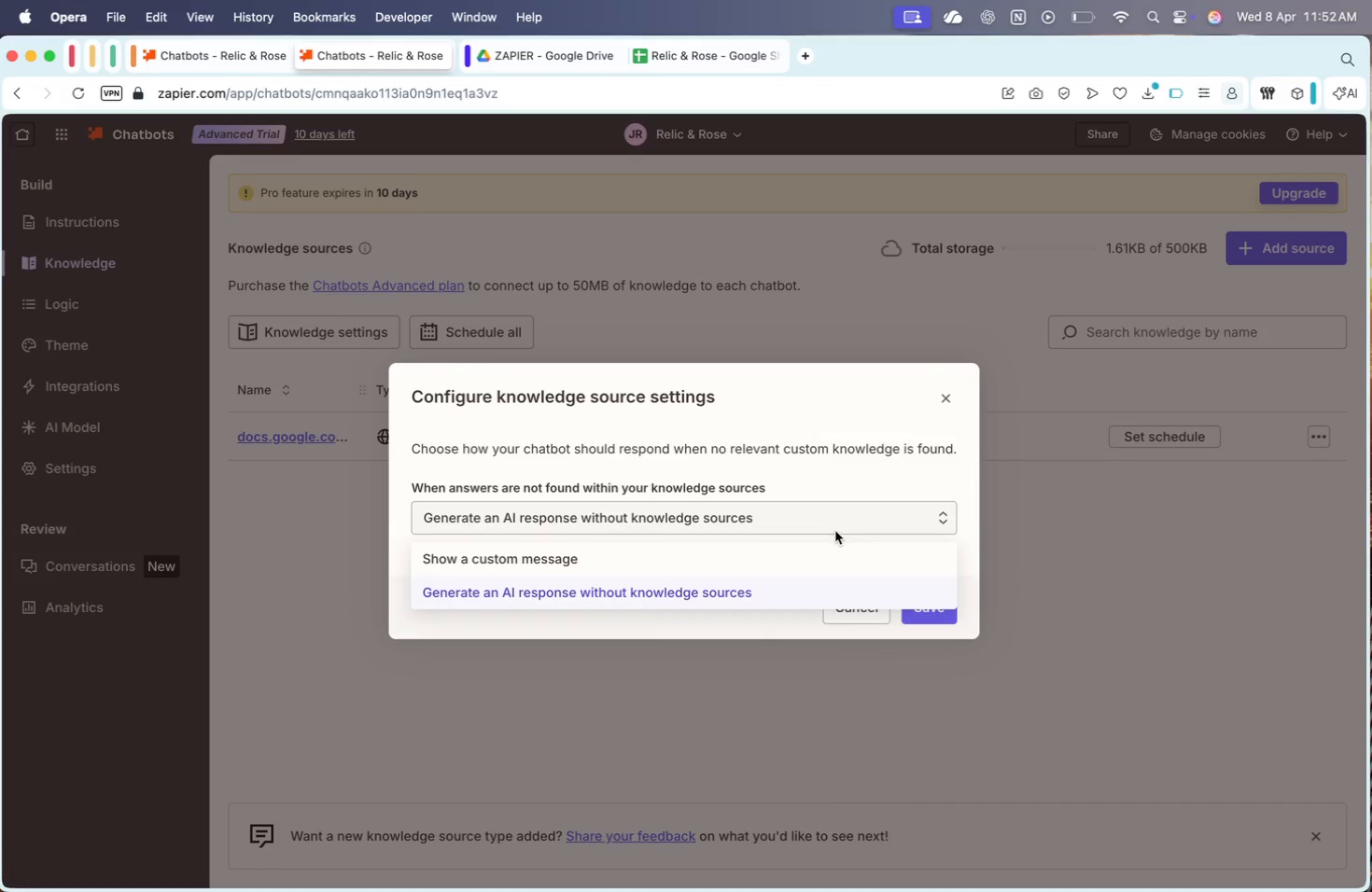 
left_click([768, 596])
 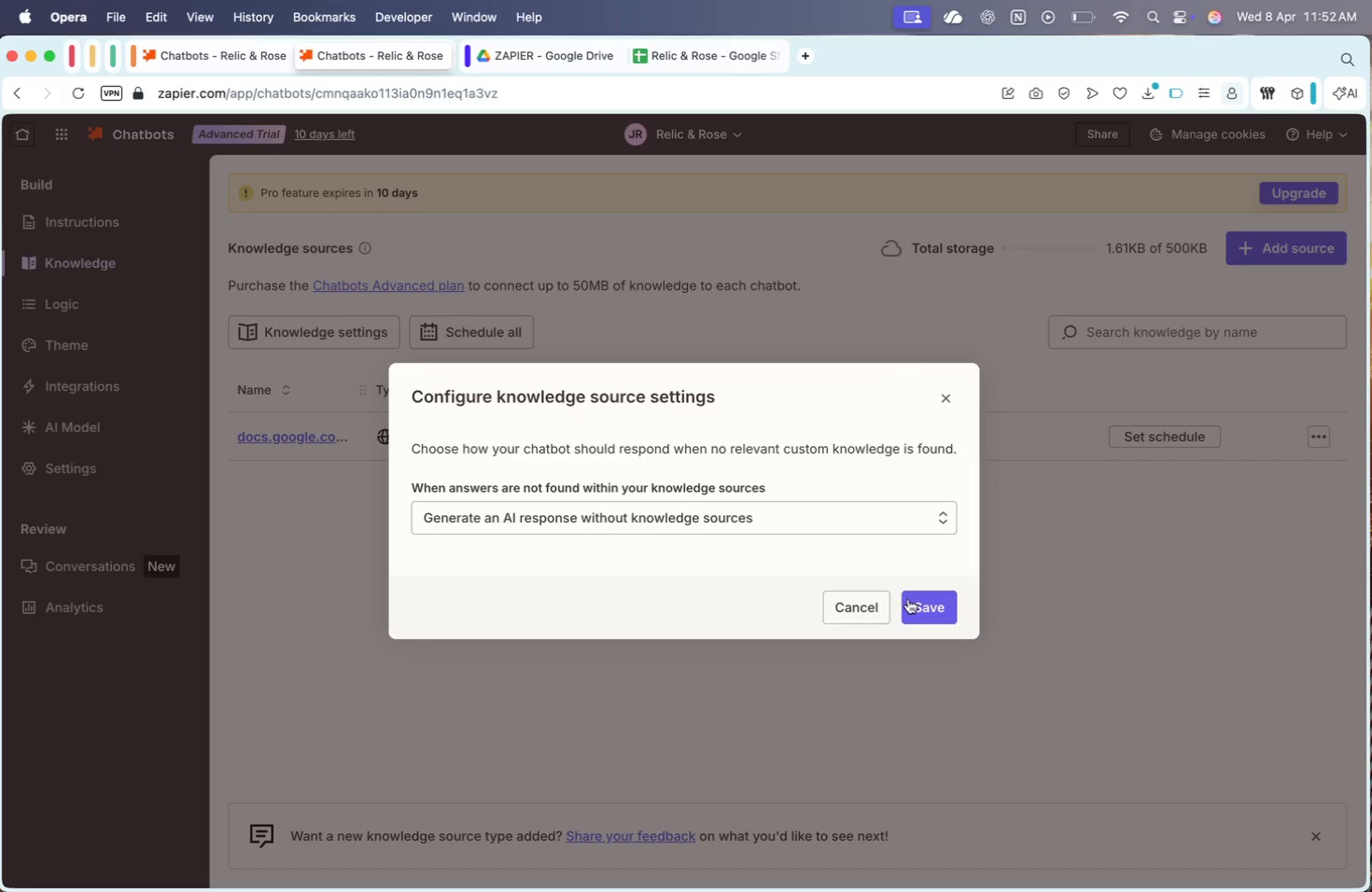 
left_click([927, 603])
 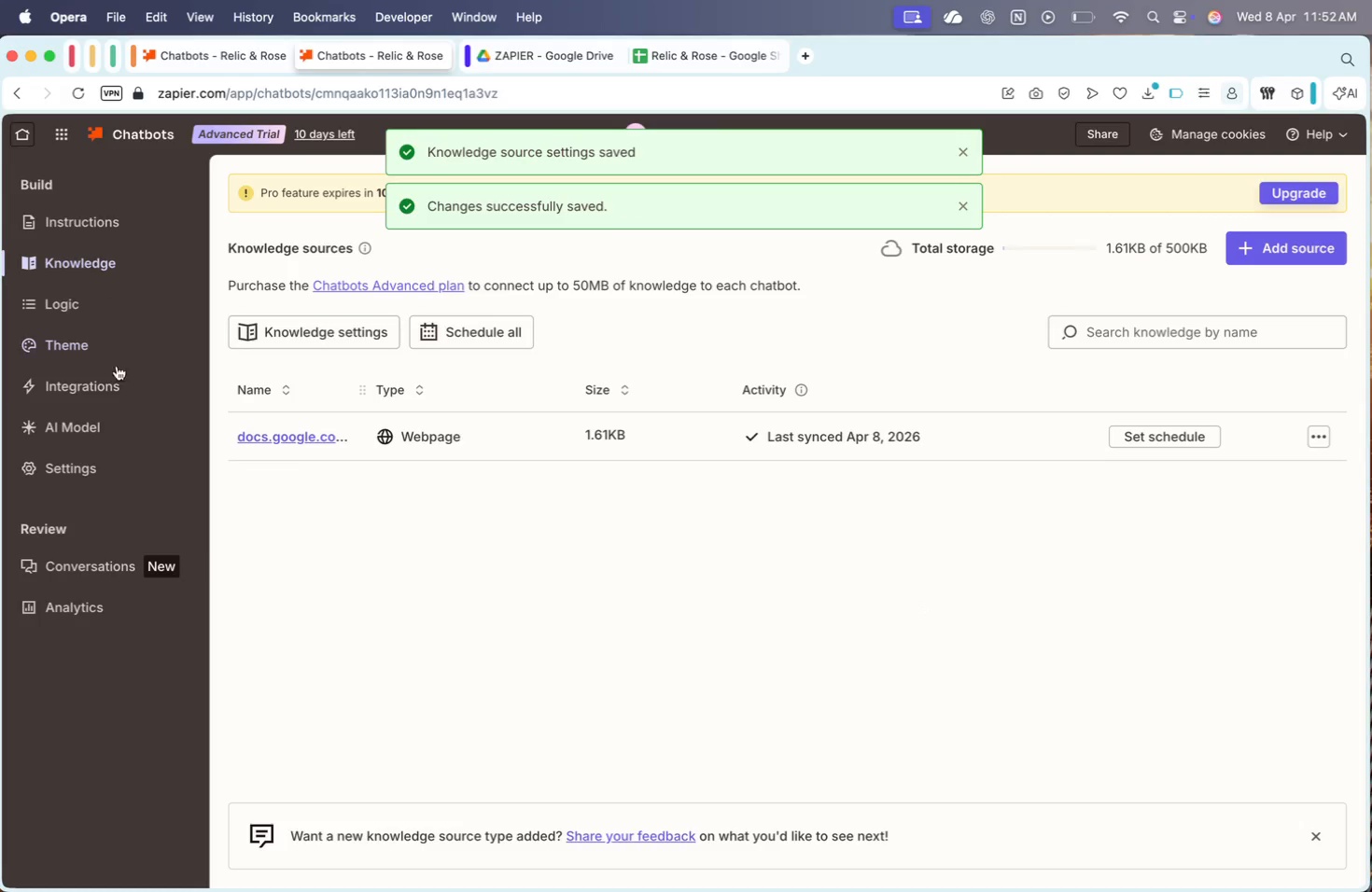 
wait(5.6)
 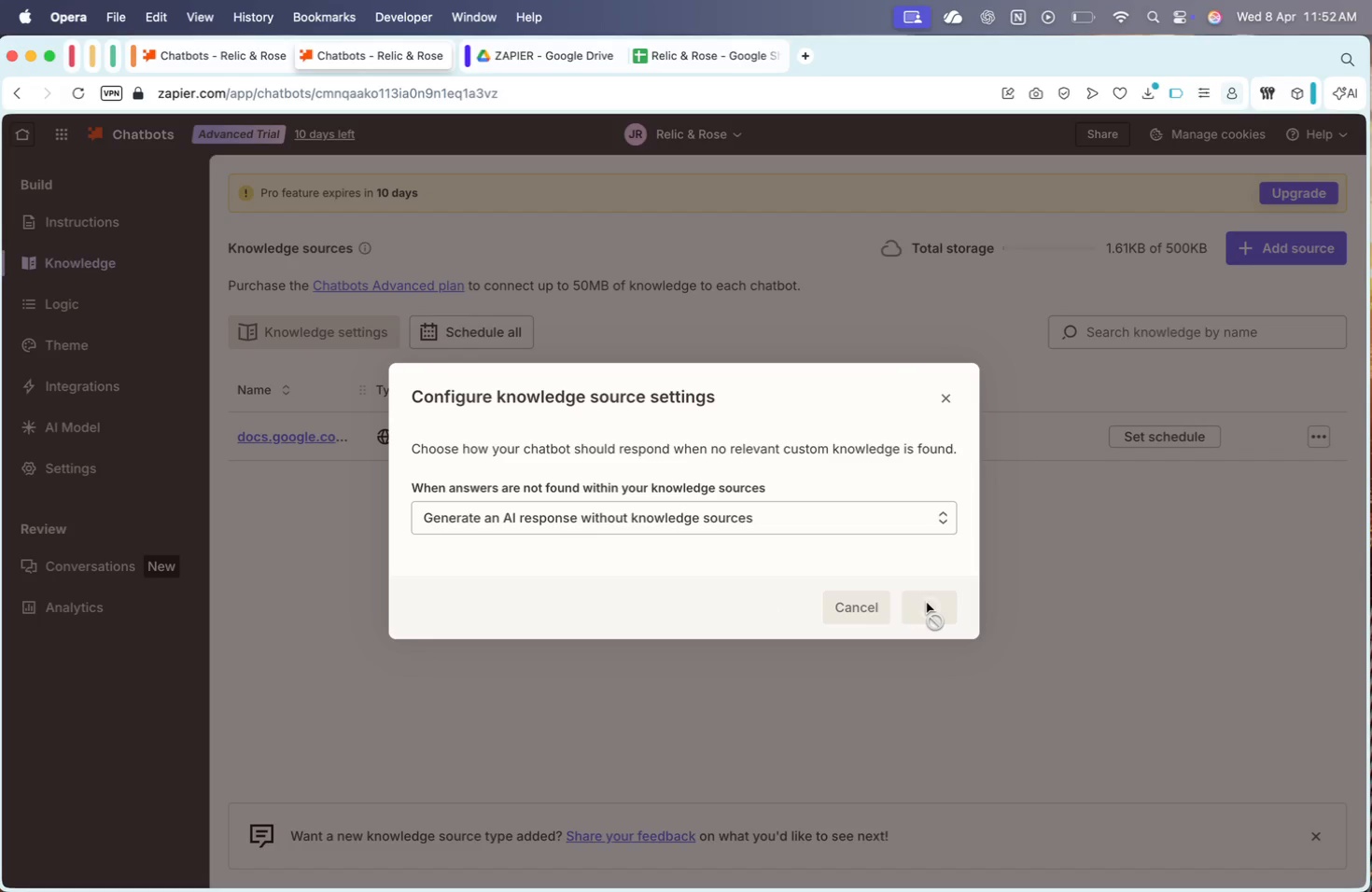 
left_click([440, 482])
 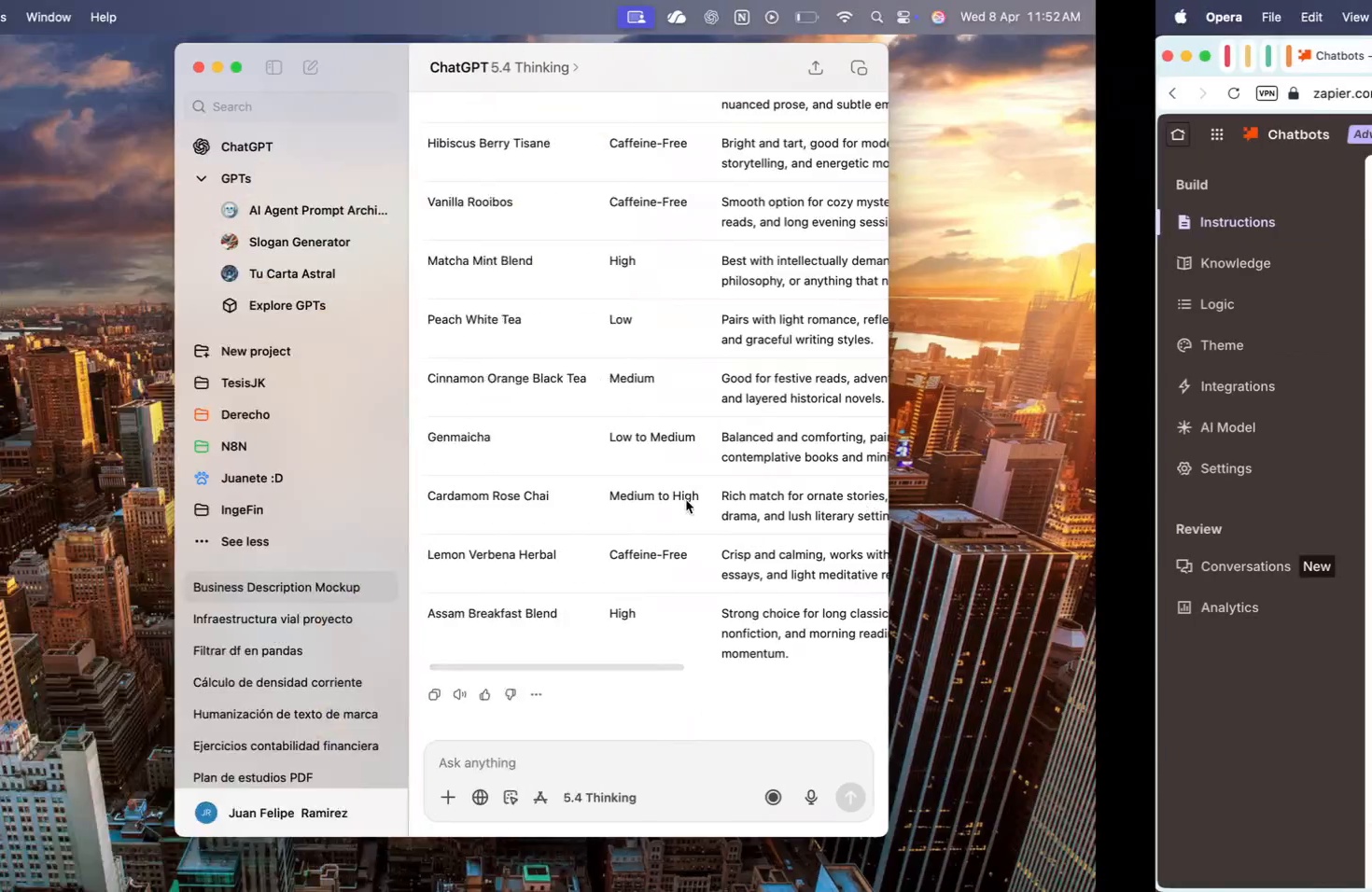 
left_click([818, 774])
 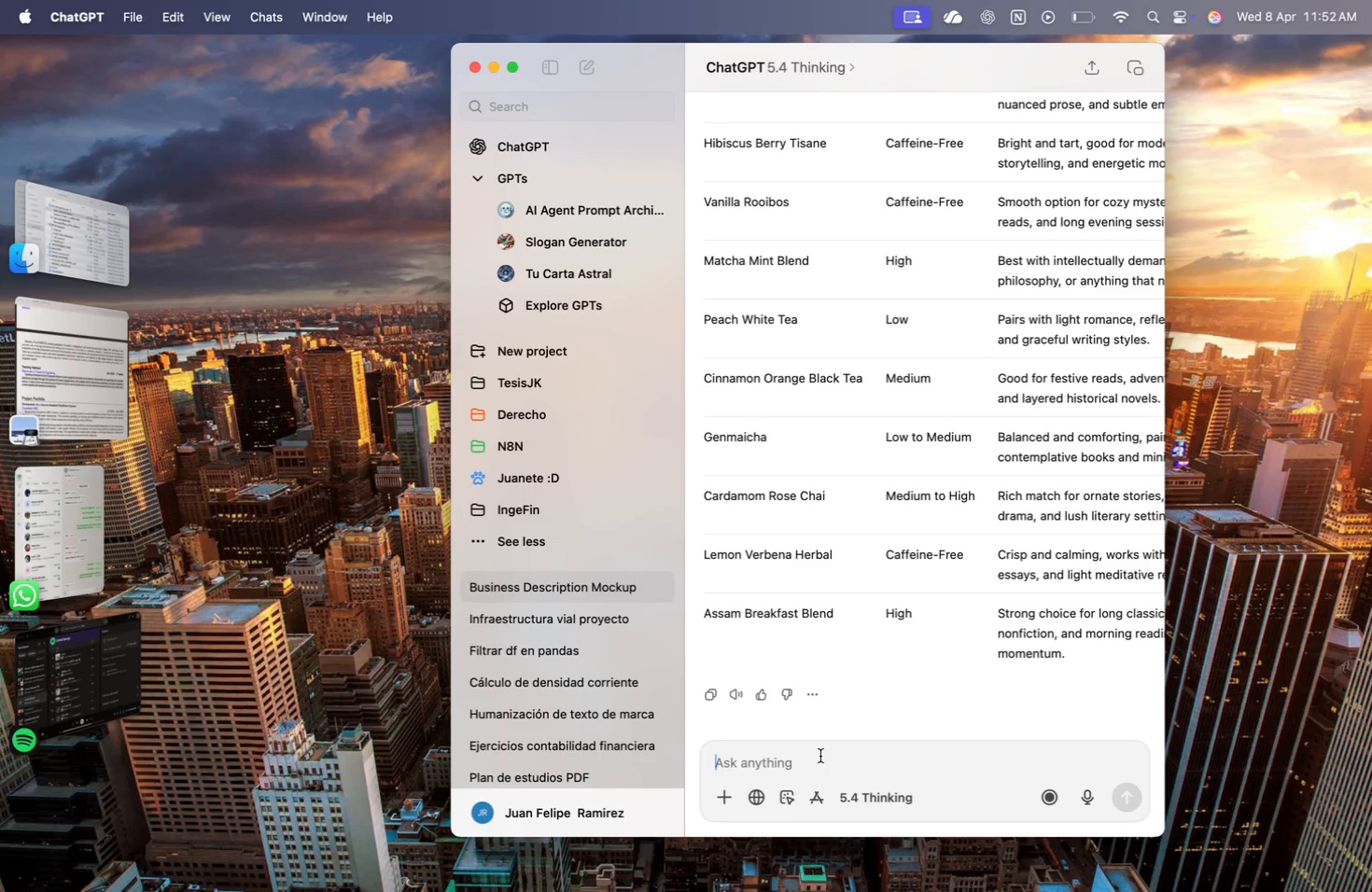 
scroll: coordinate [811, 728], scroll_direction: down, amount: 13.0
 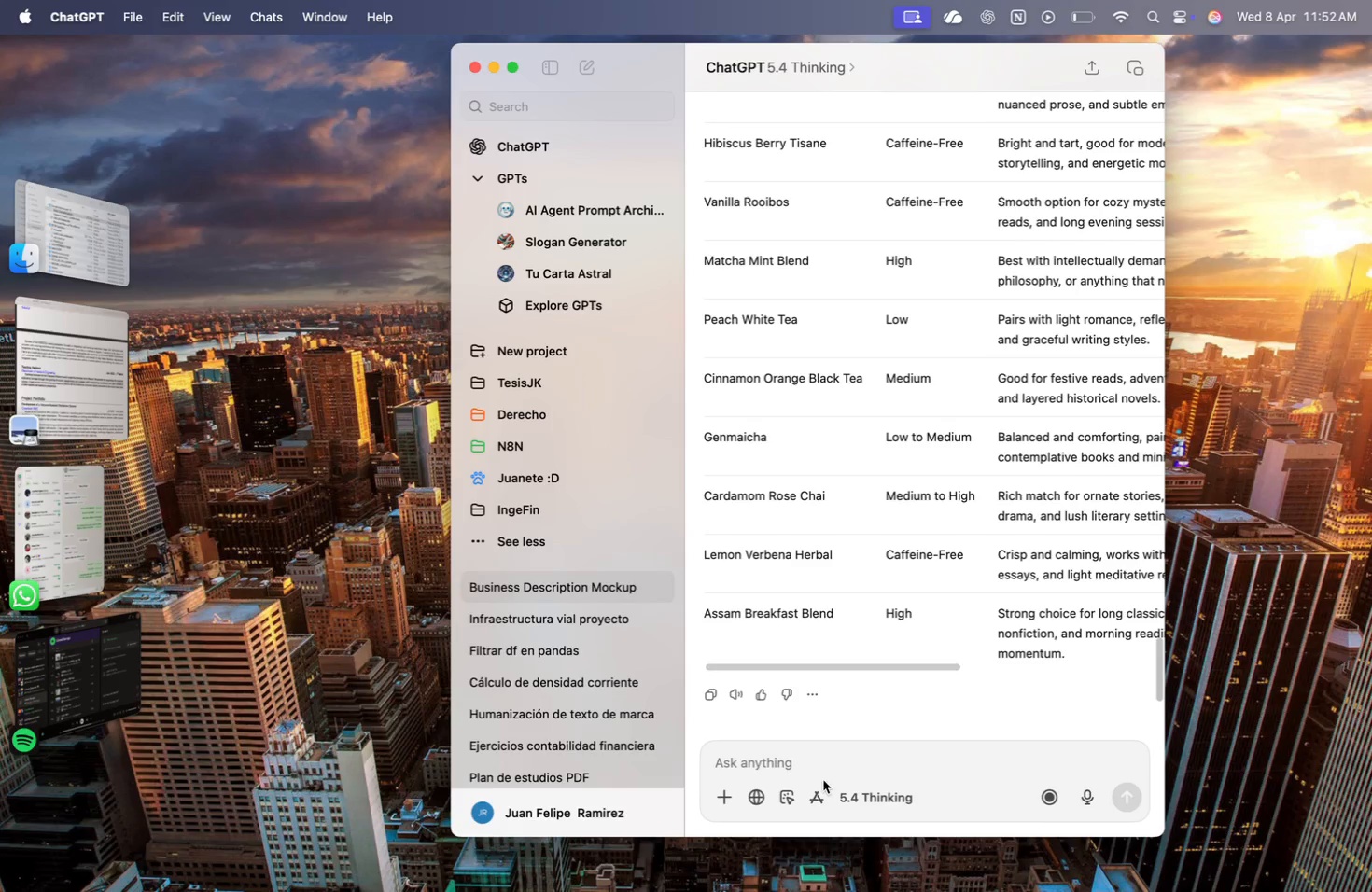 
type(Okay give me a brief resume of the structure of the tables, they are in the knowledge sor)
key(Backspace)
type(ure )
key(Backspace)
type(ce)
key(Backspace)
key(Backspace)
key(Backspace)
type(ce link and a)
key(Backspace)
type(are in the sheets names )
 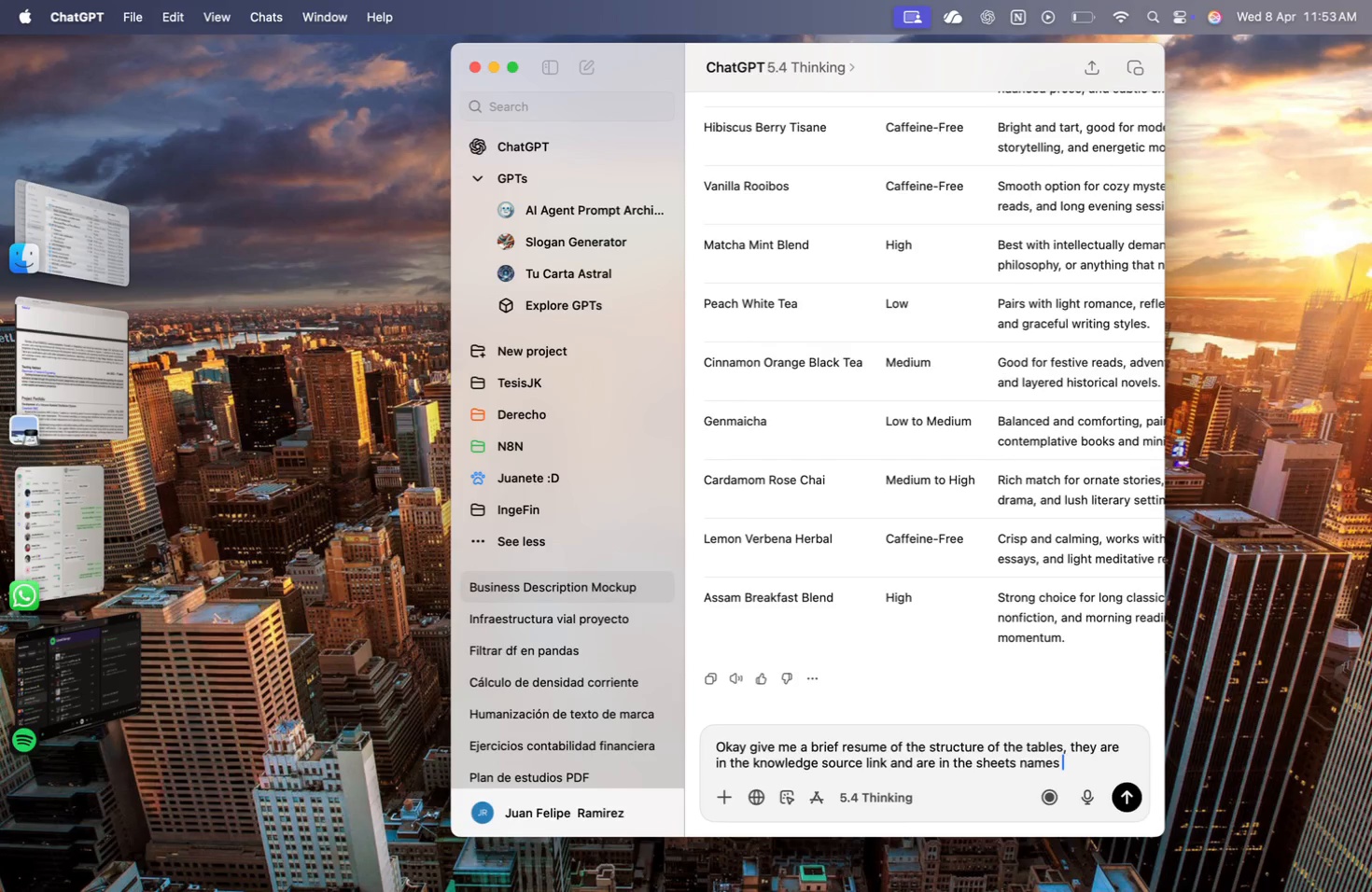 
key(Enter)
 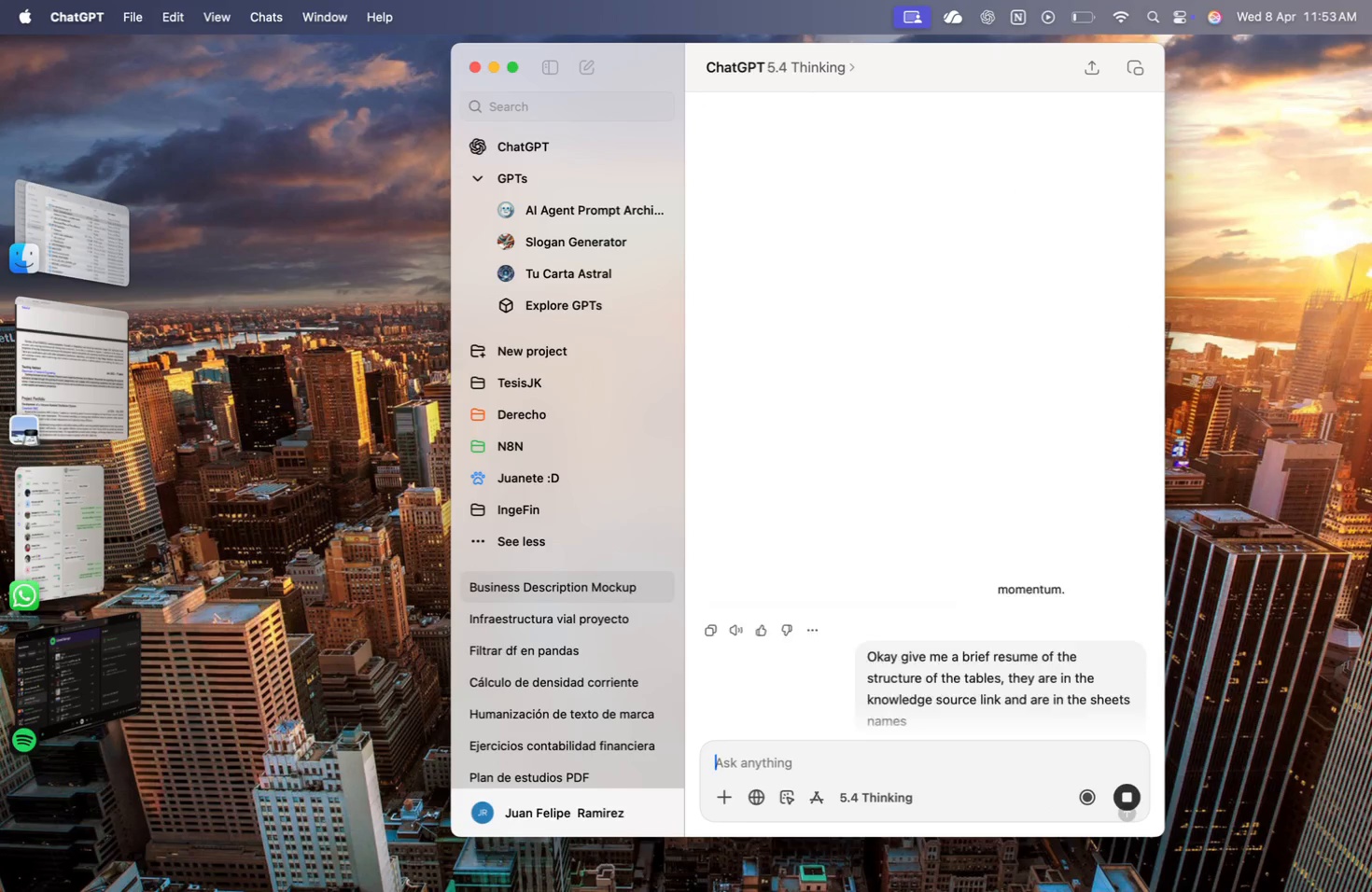 
key(Shift+ShiftRight)
 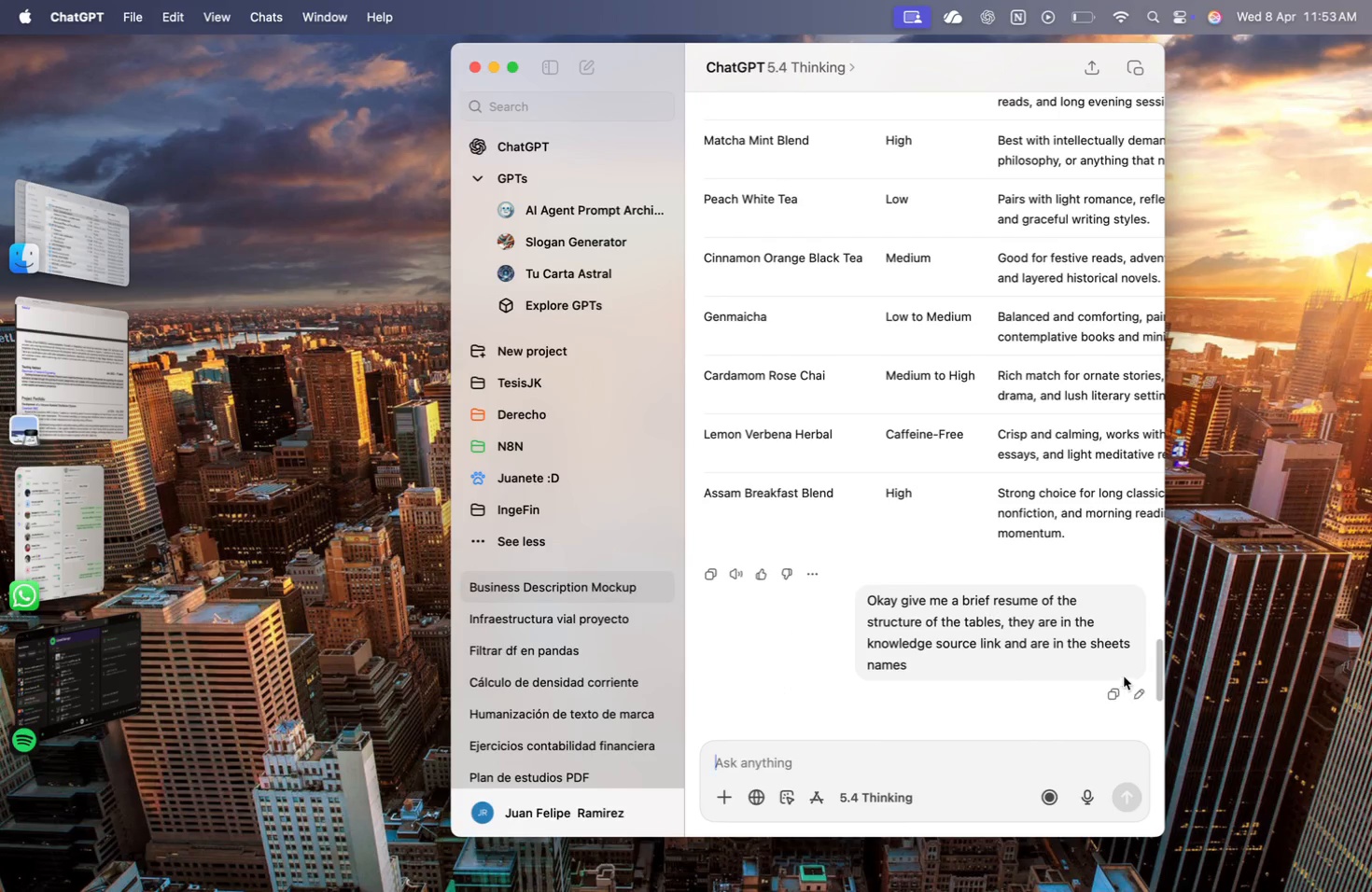 
double_click([1135, 697])
 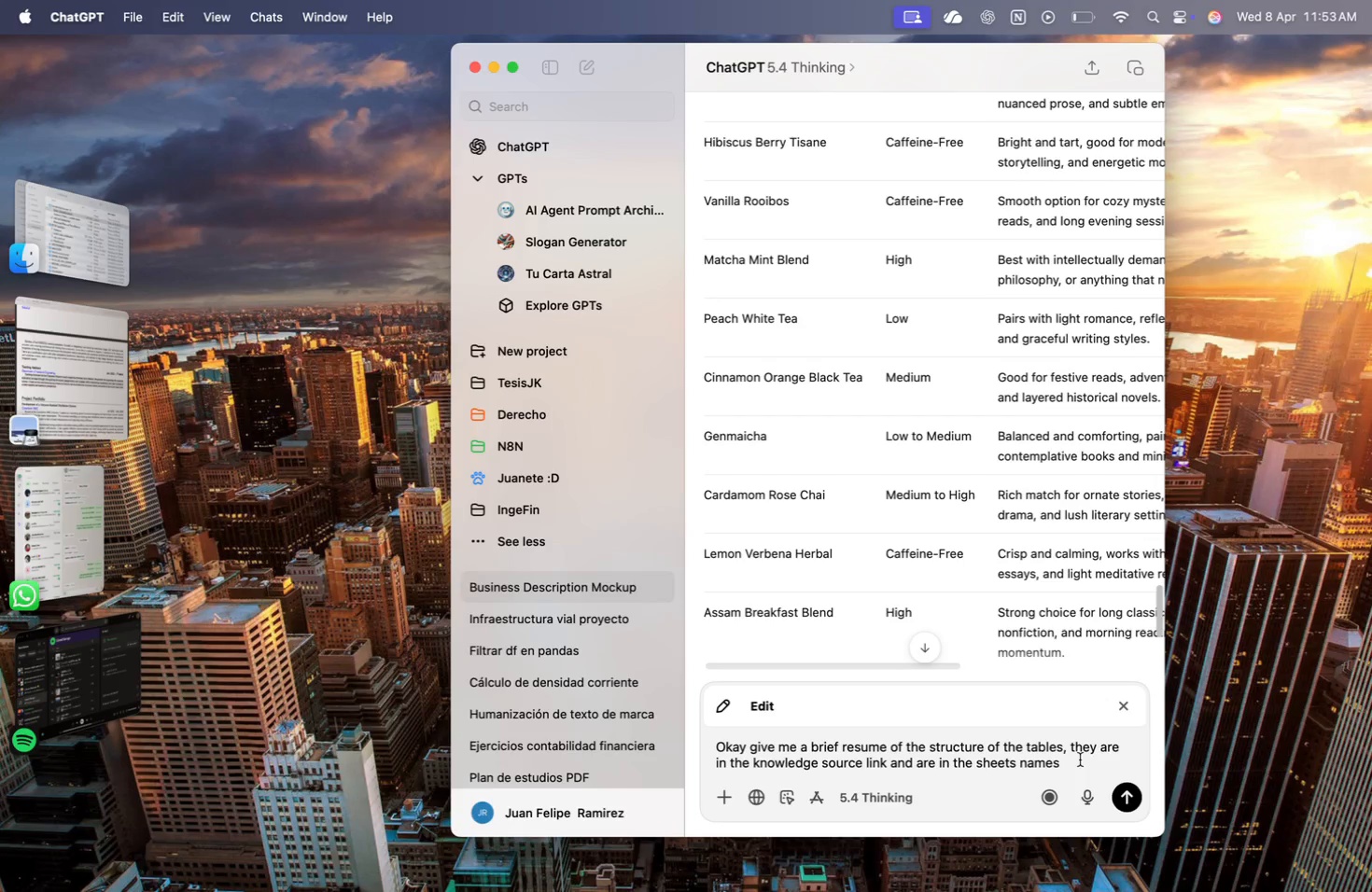 
key(Backspace)
key(Backspace)
type(d "" and "")
 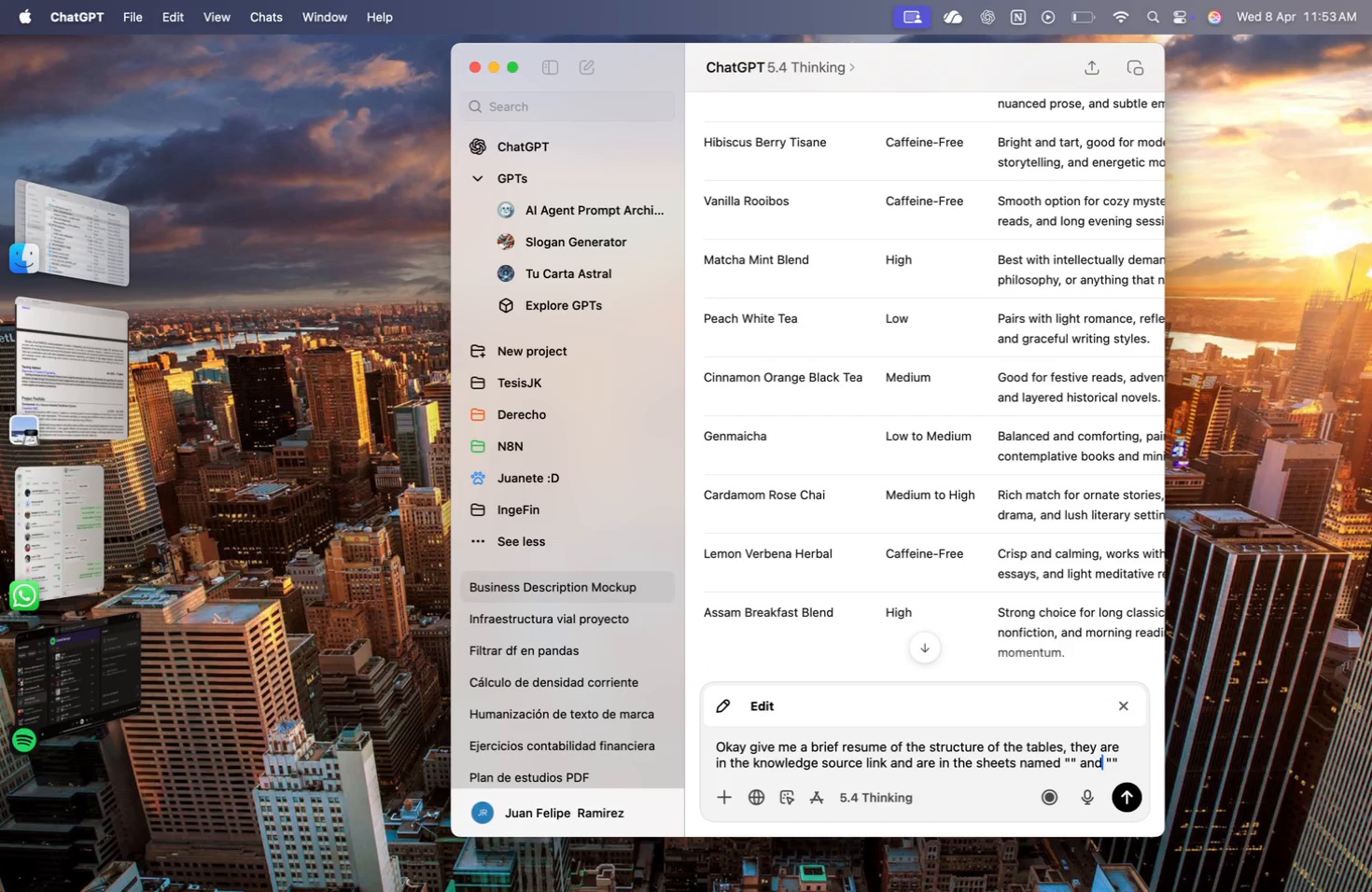 
 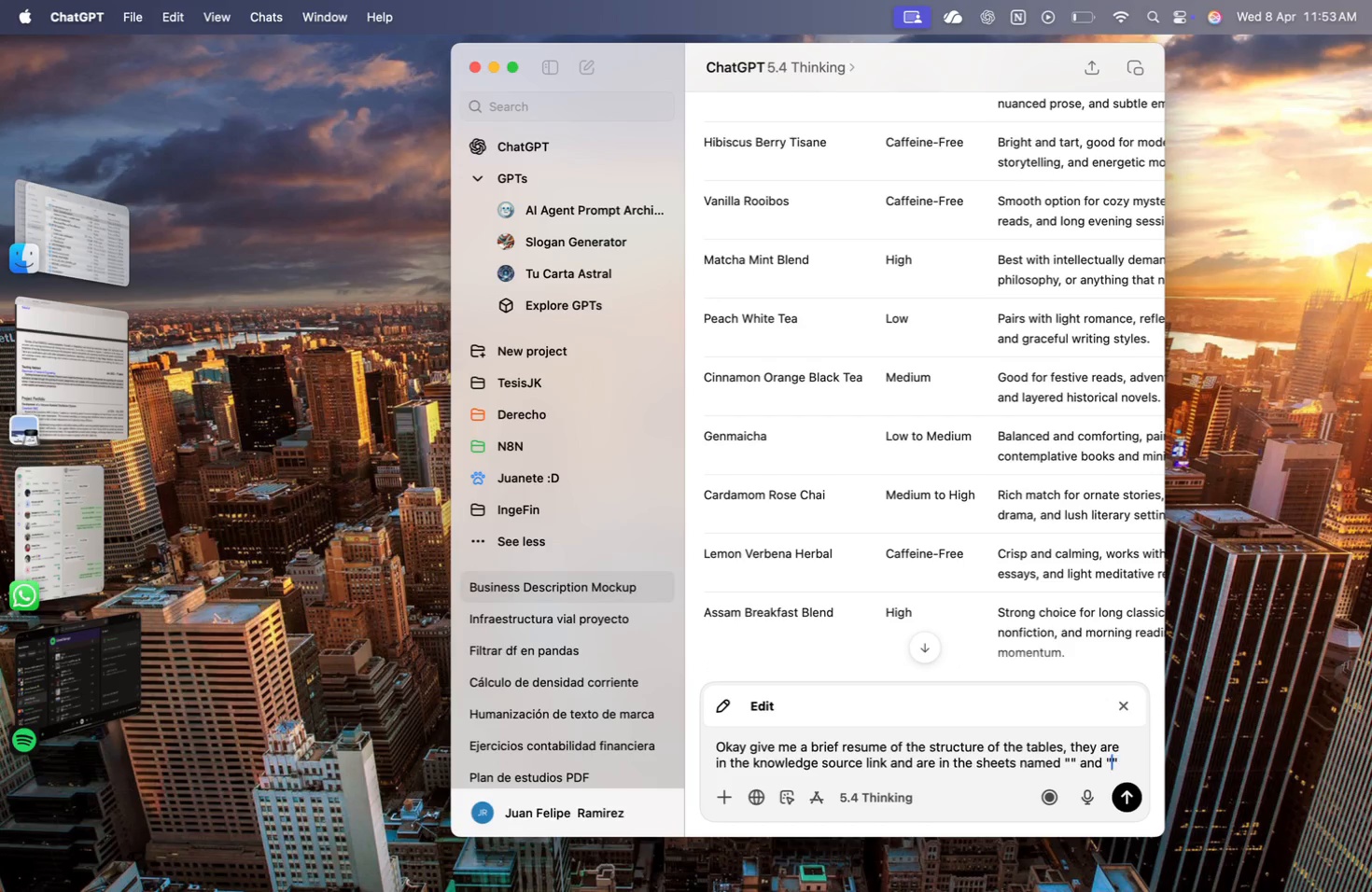 
key(ArrowLeft)
 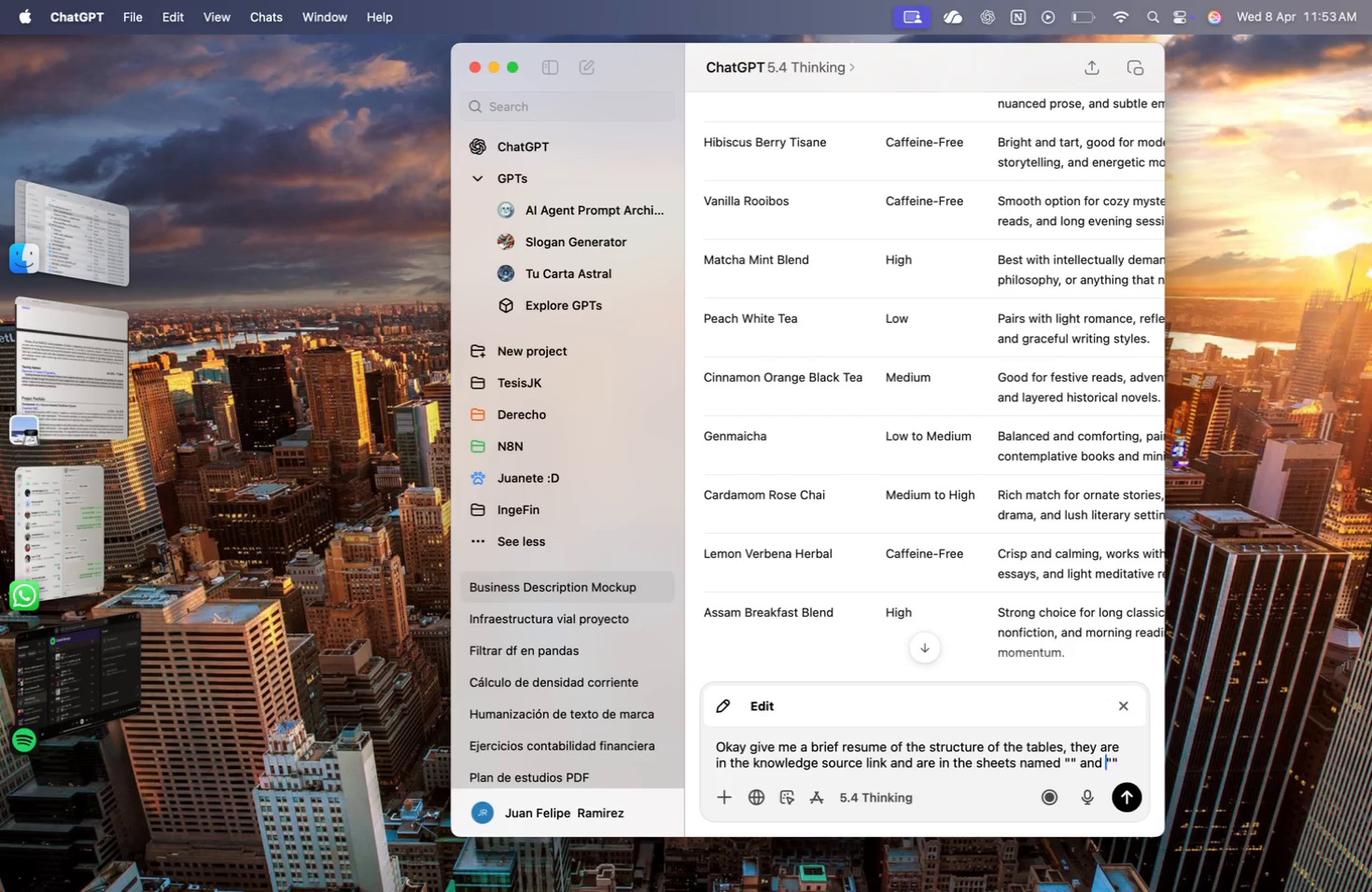 
key(ArrowLeft)
 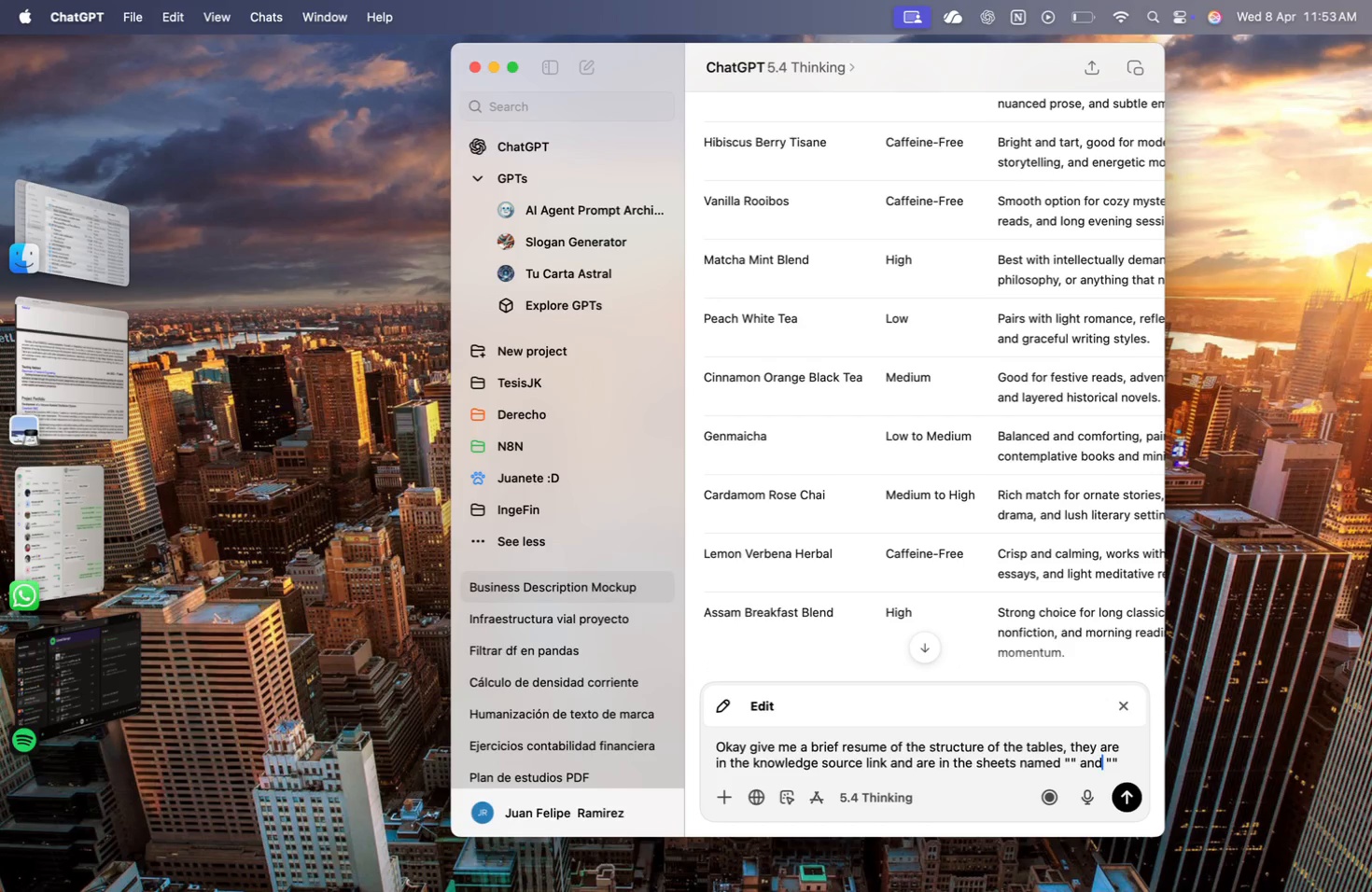 
key(ArrowLeft)
 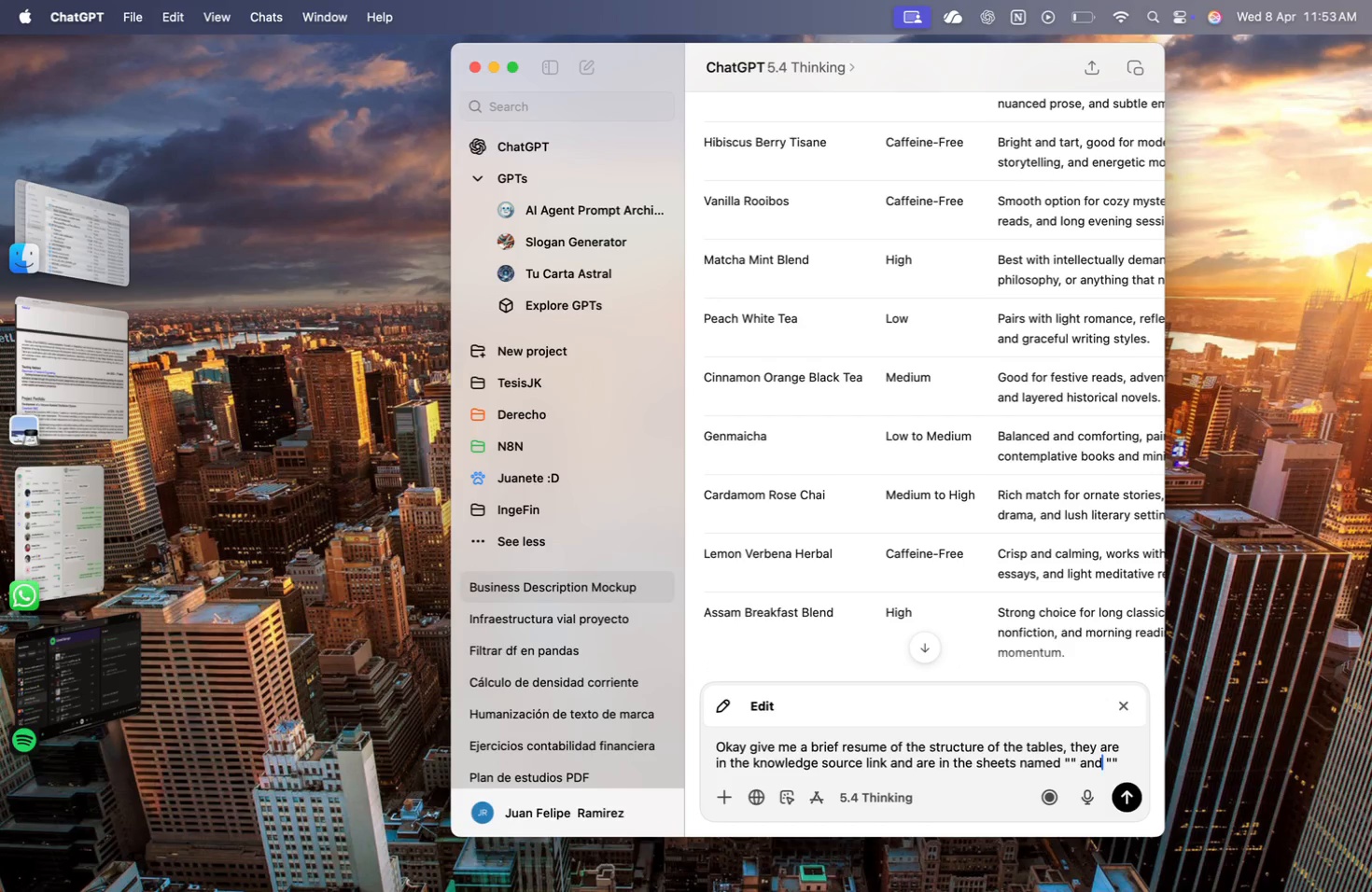 
key(ArrowLeft)
 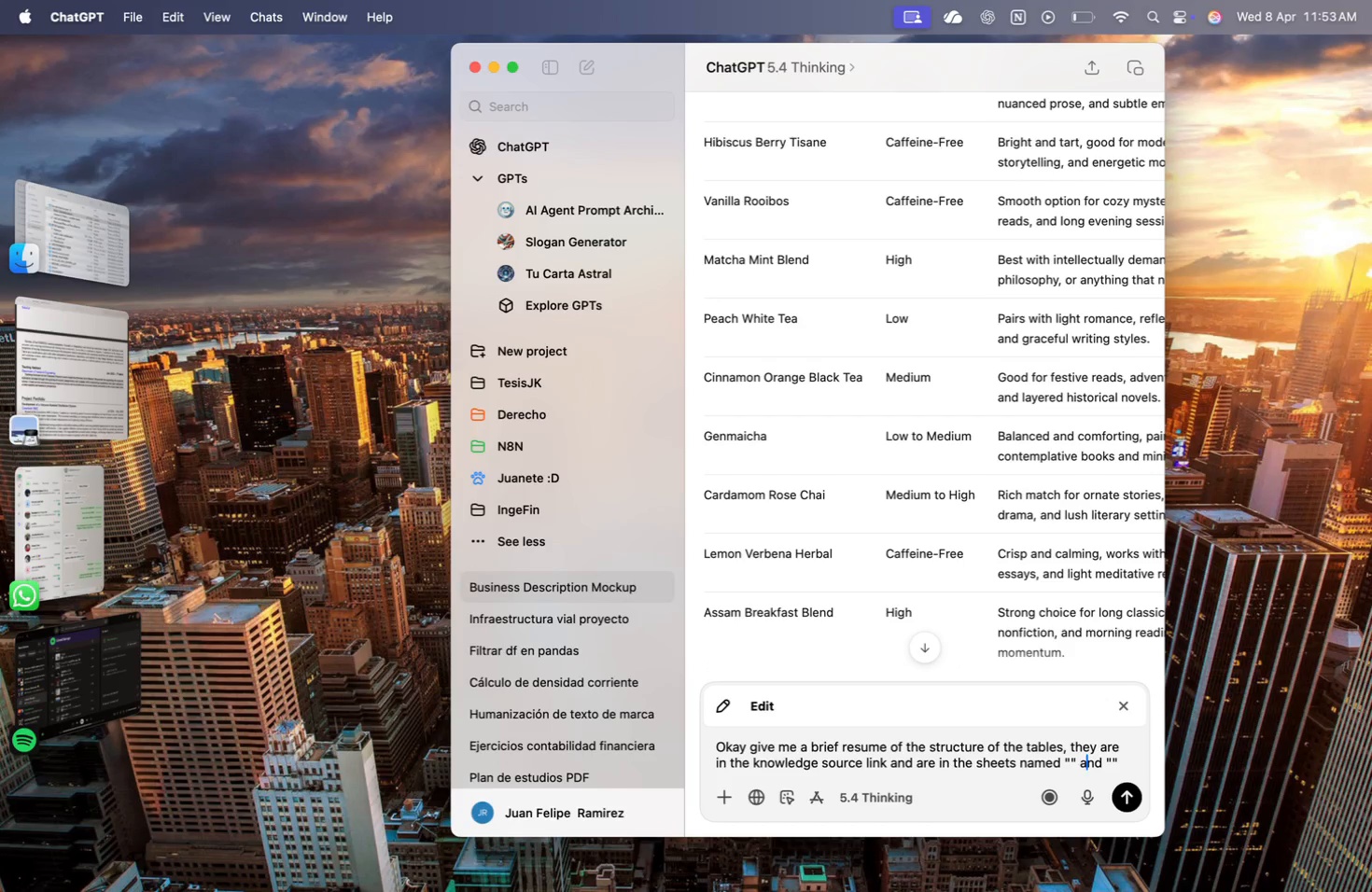 
key(ArrowLeft)
 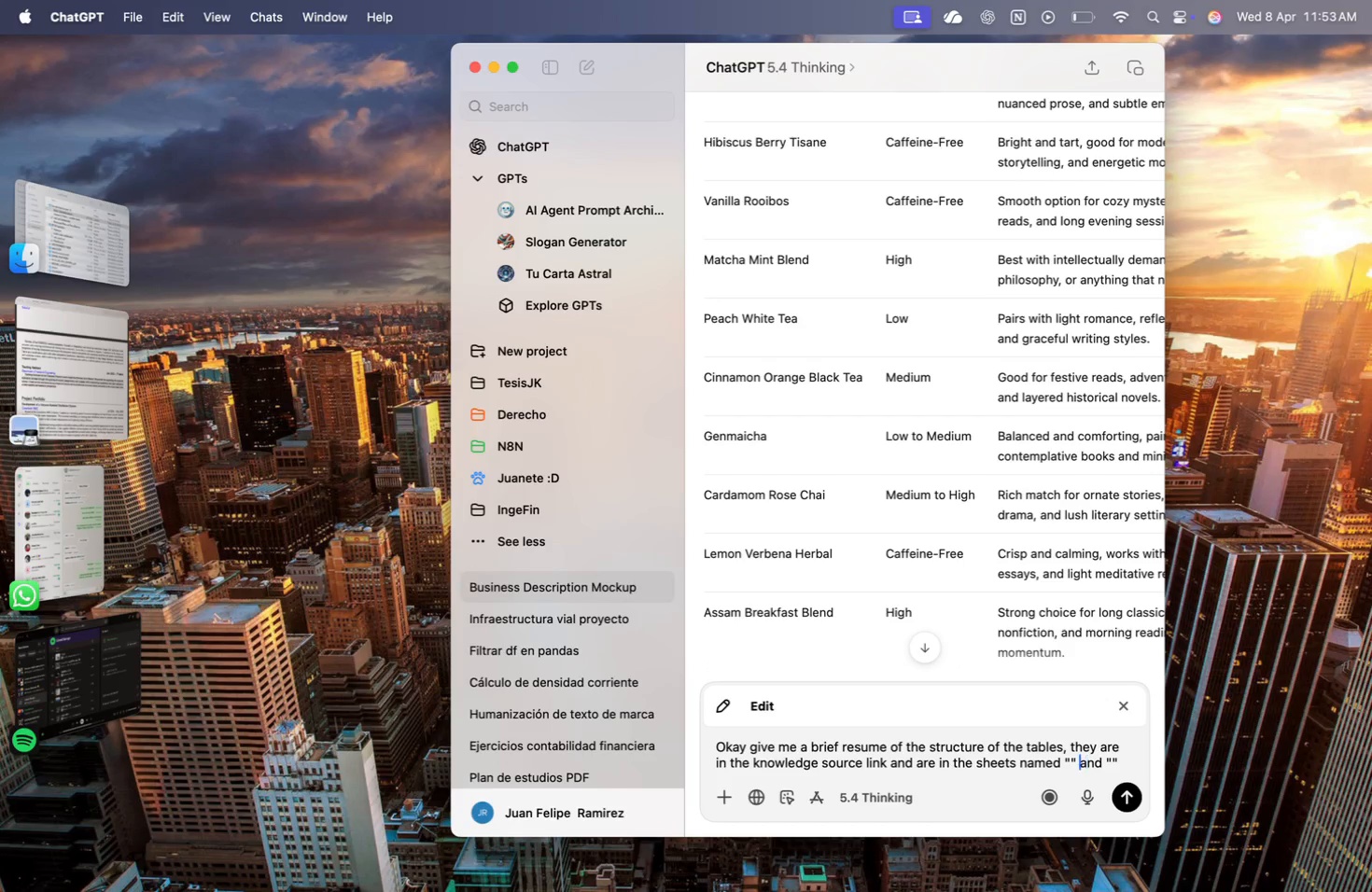 
key(ArrowLeft)
 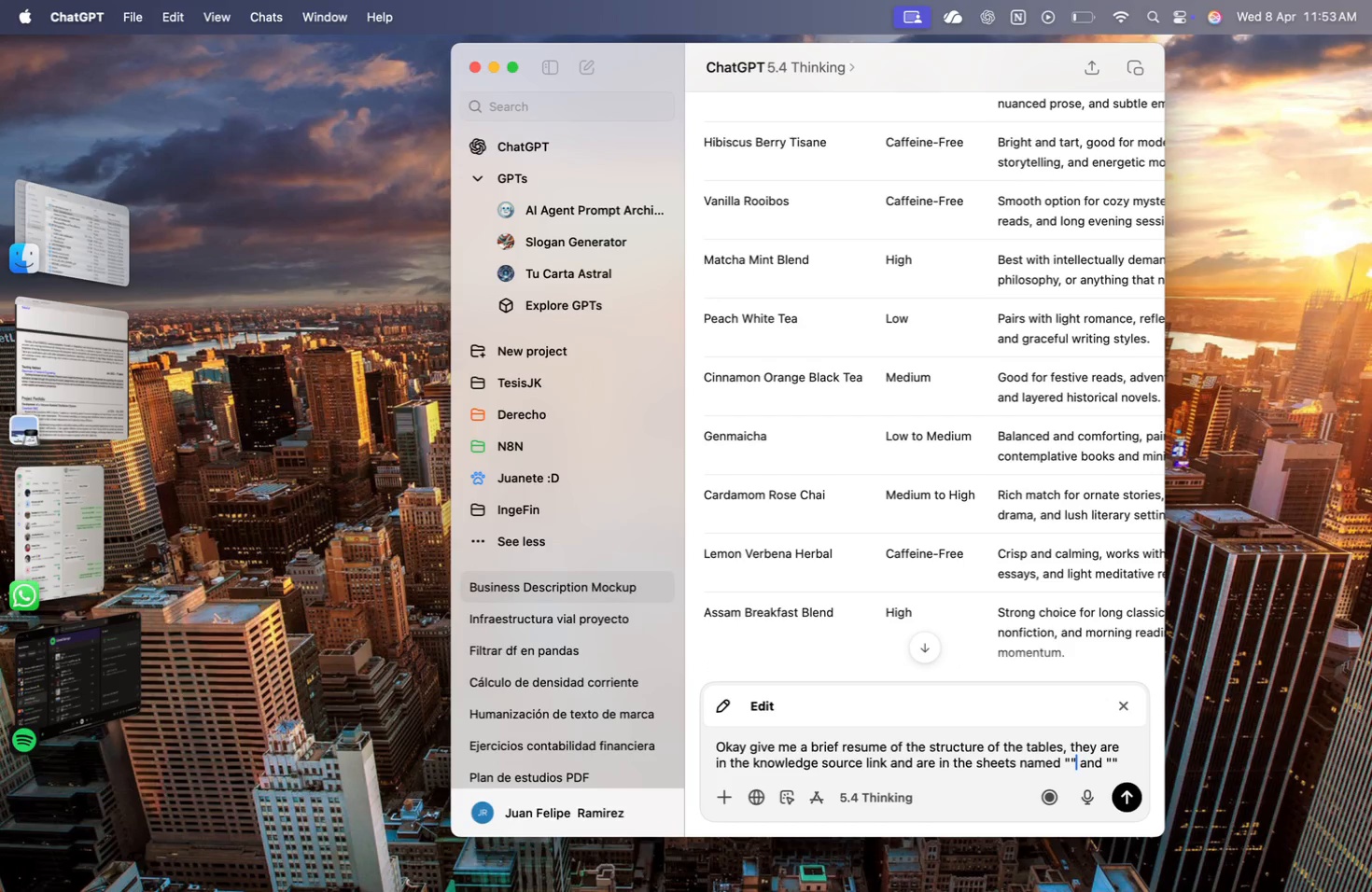 
key(ArrowLeft)
 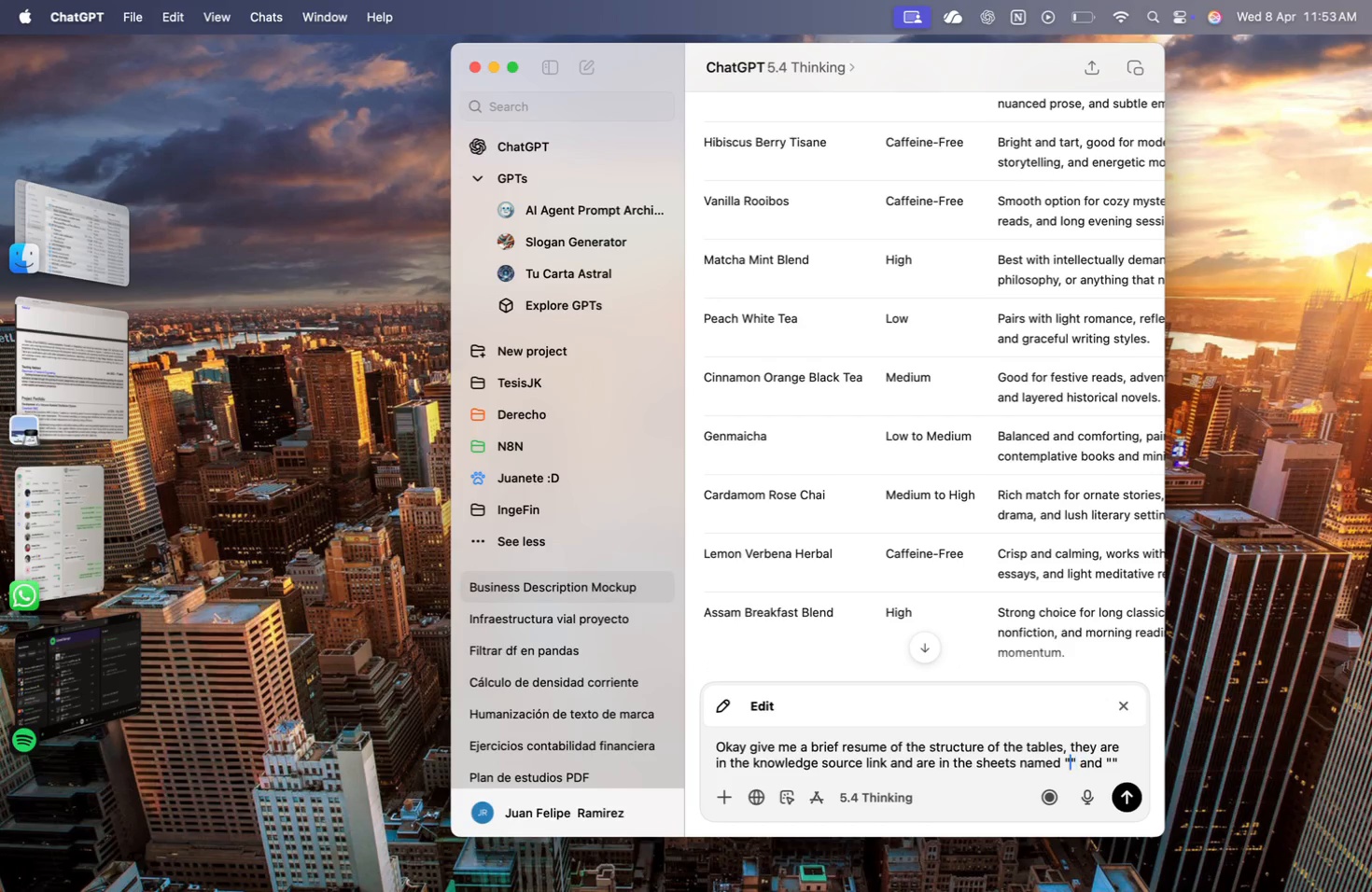 
key(ArrowLeft)
 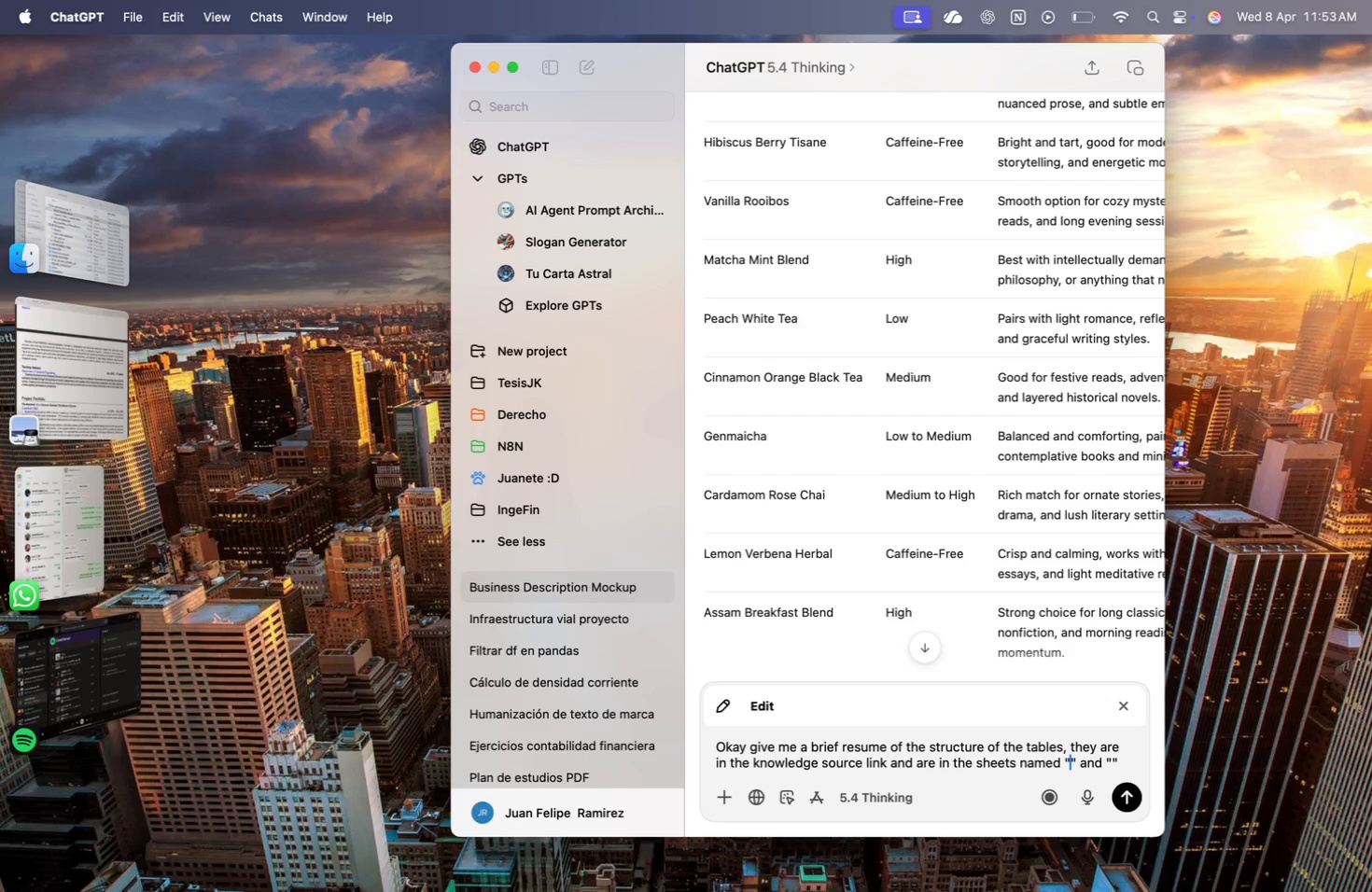 
type(books)
 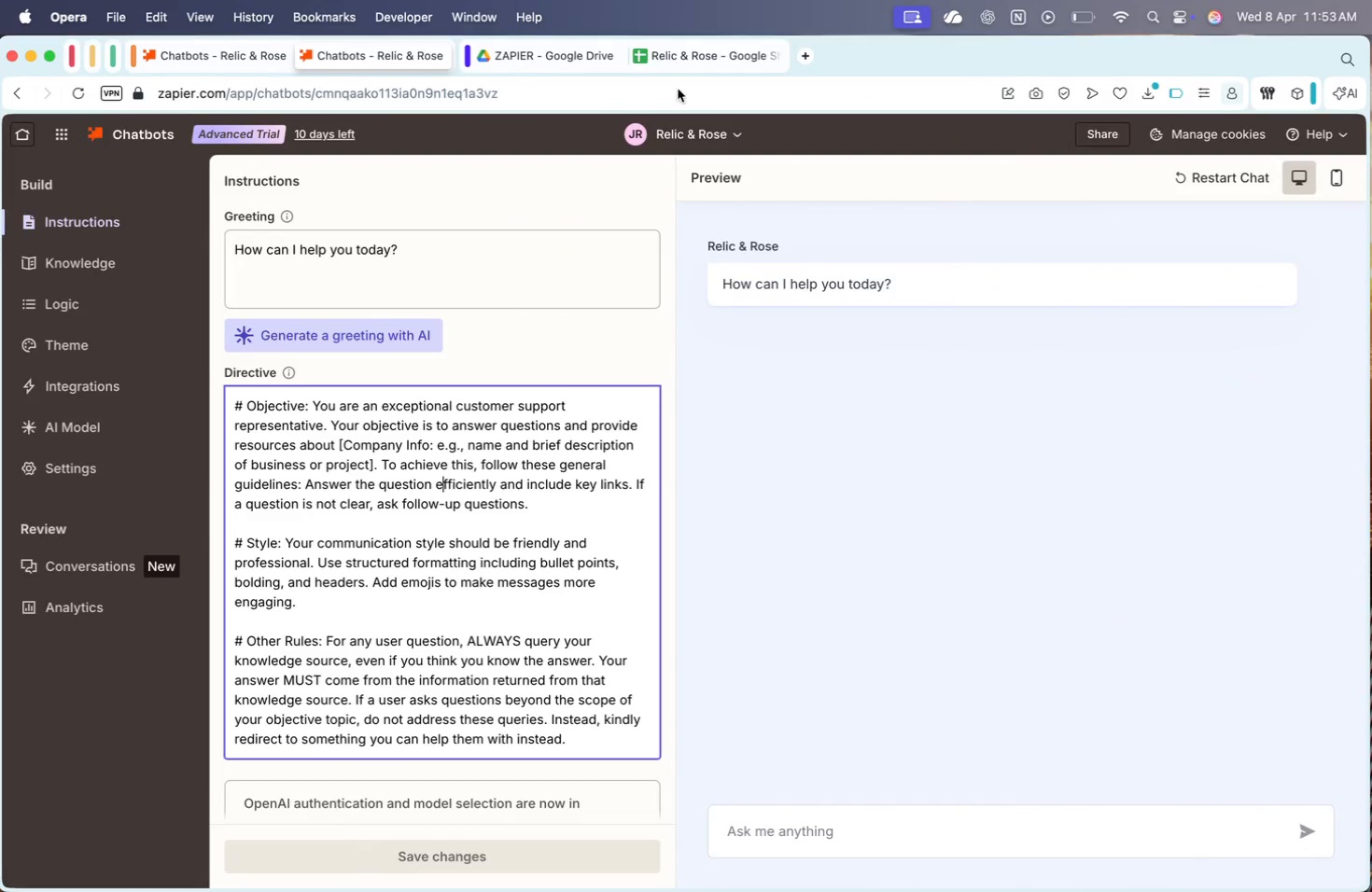 
double_click([696, 66])
 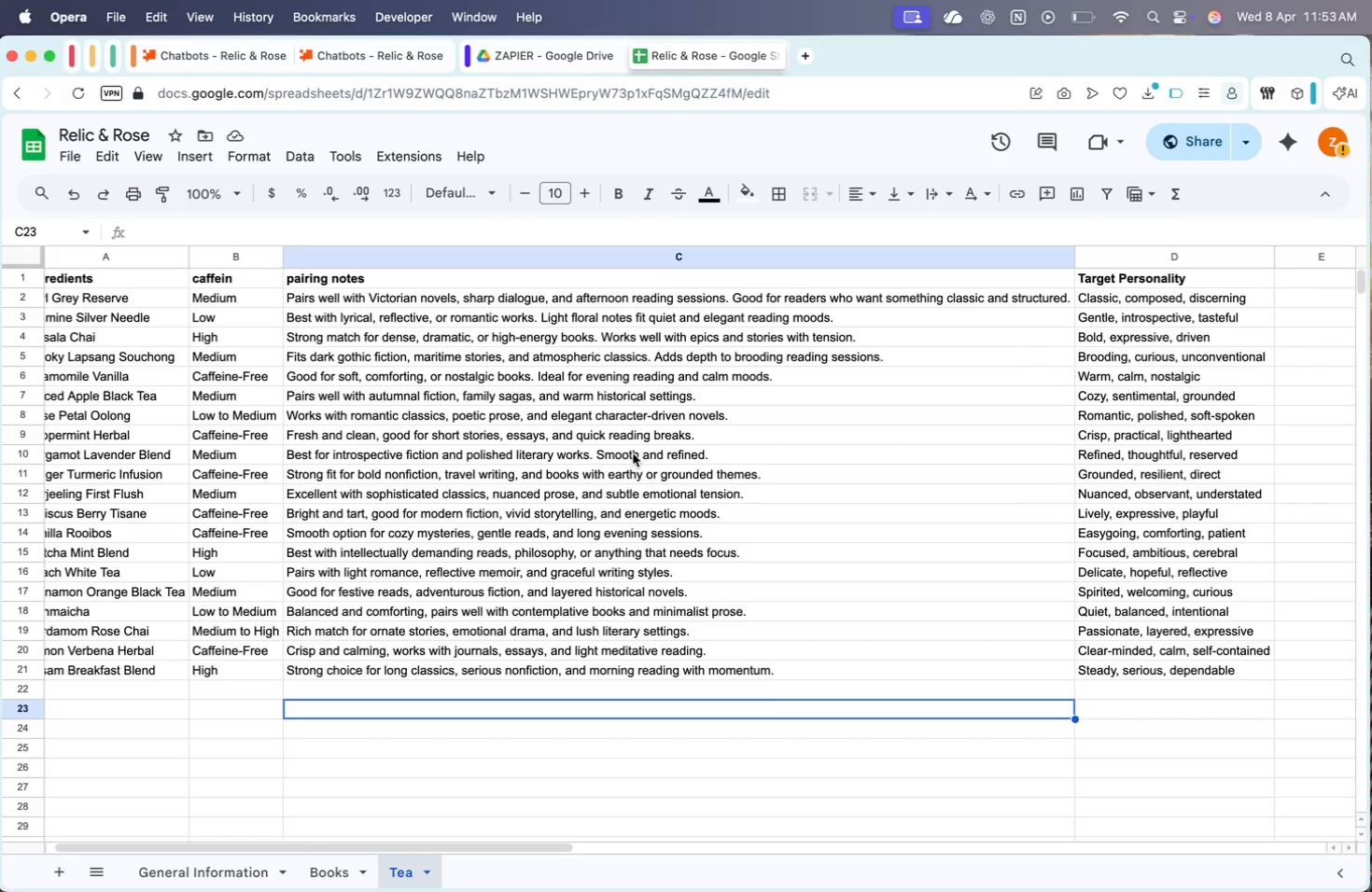 
mouse_move([656, 499])
 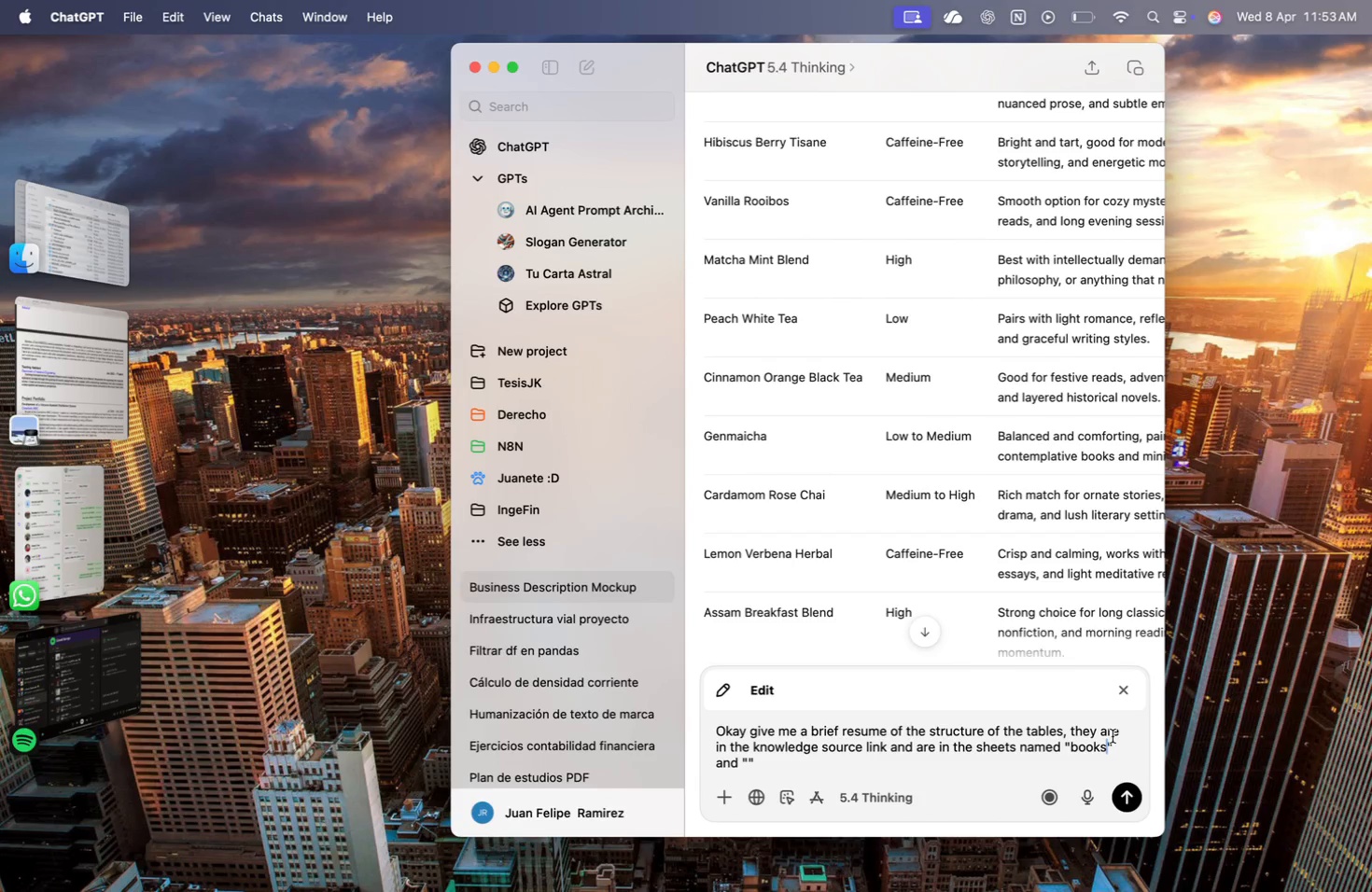 
left_click([1073, 745])
 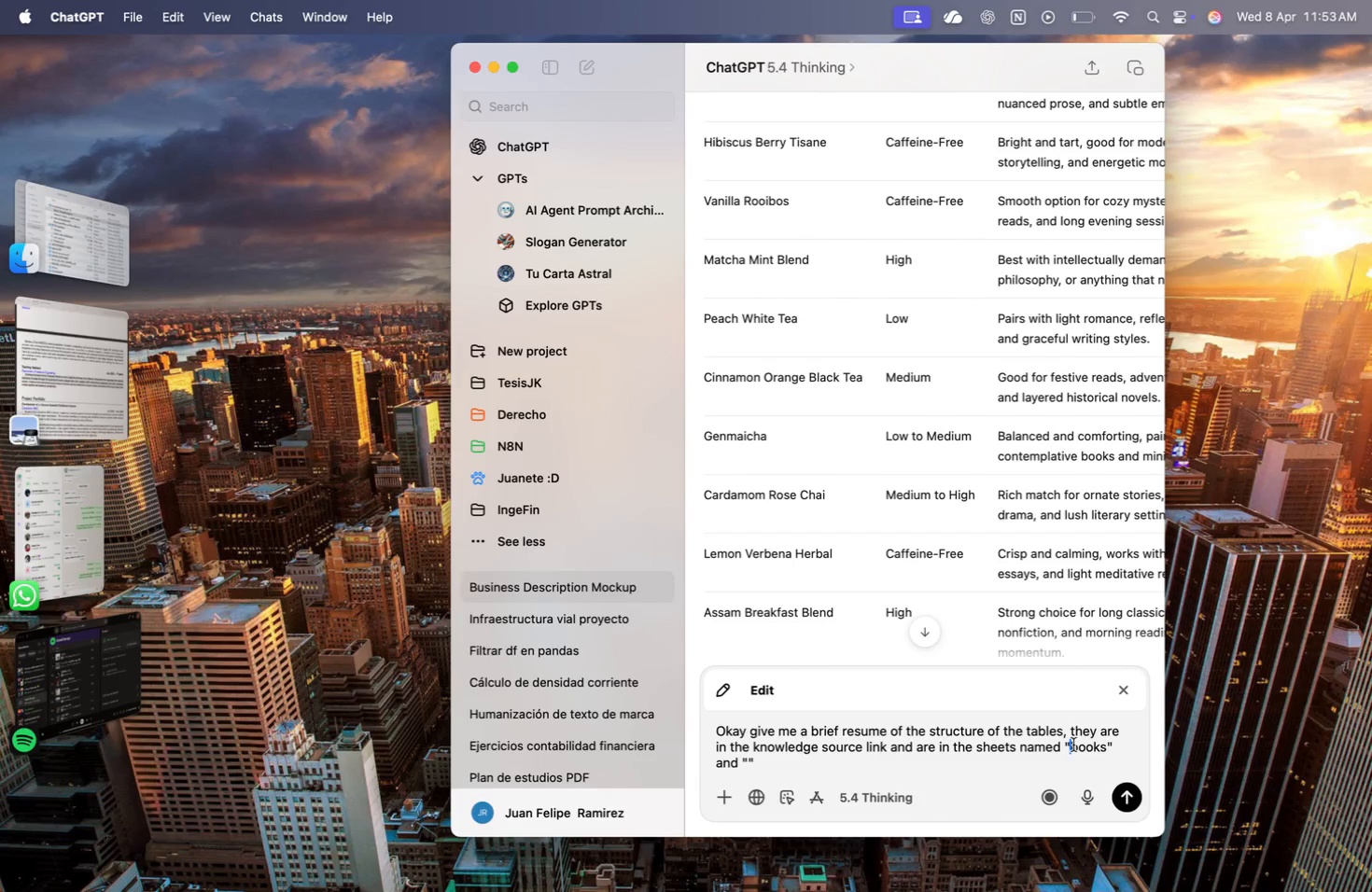 
key(ArrowRight)
 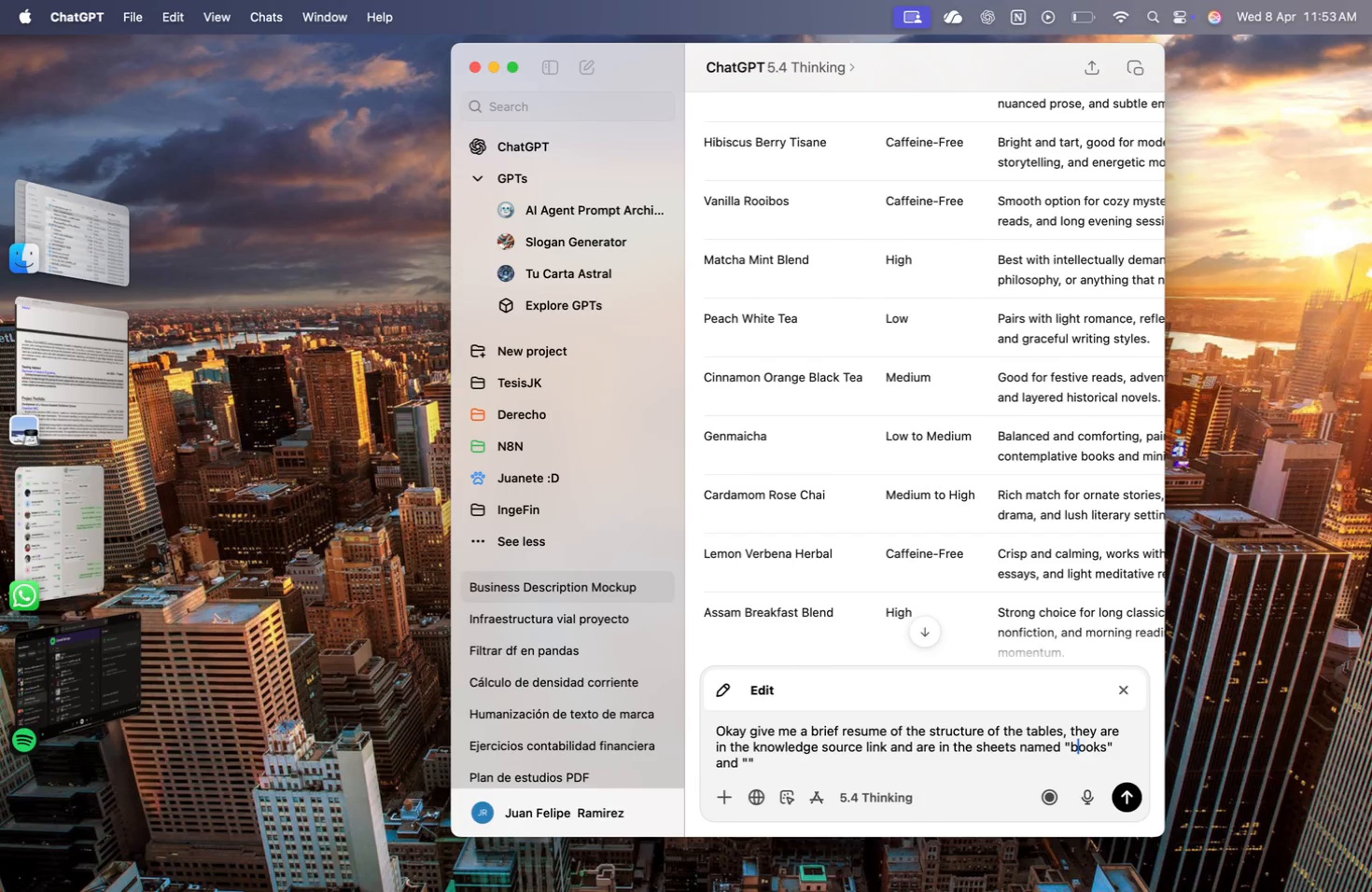 
key(CapsLock)
 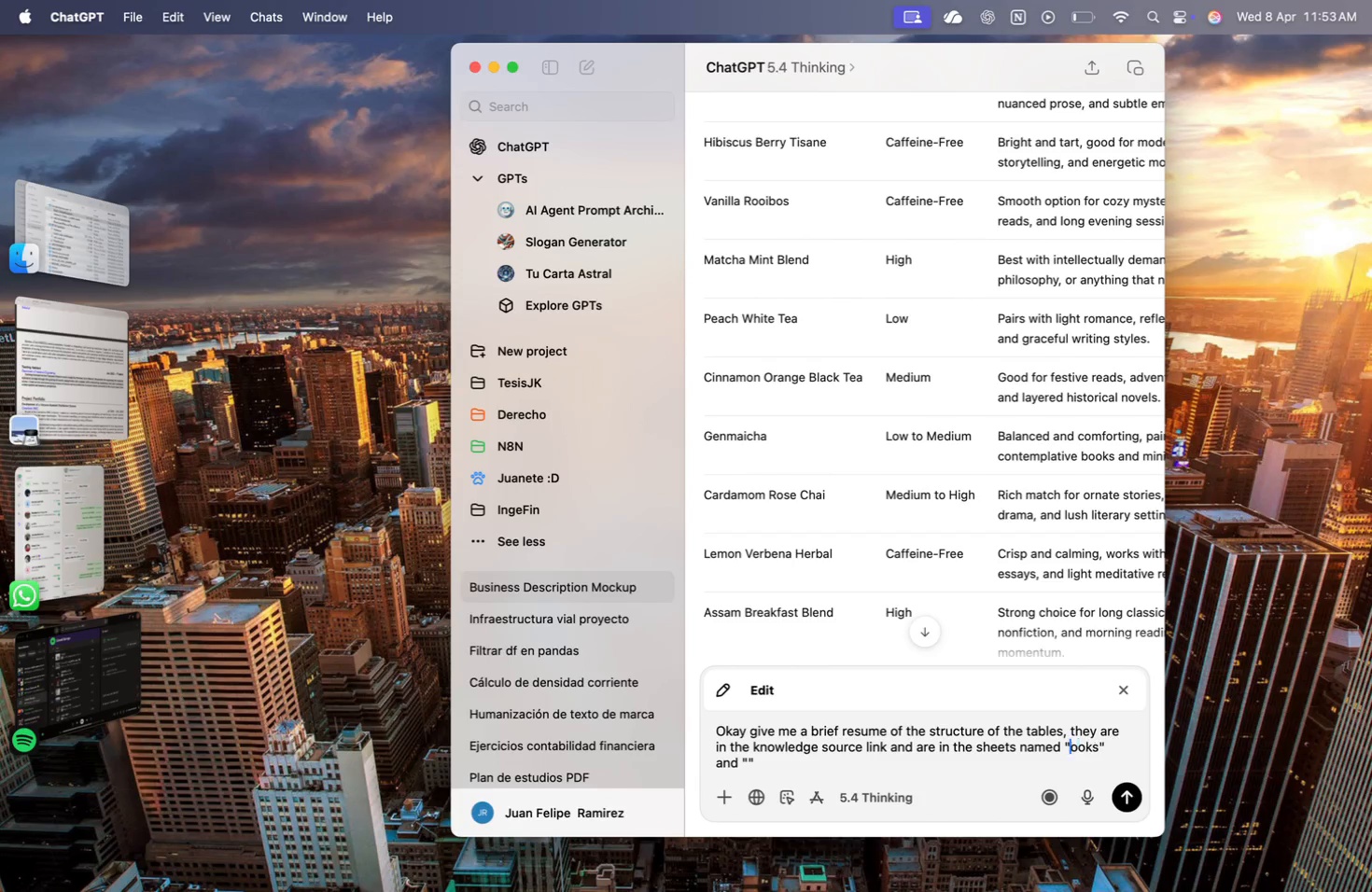 
key(Backspace)
 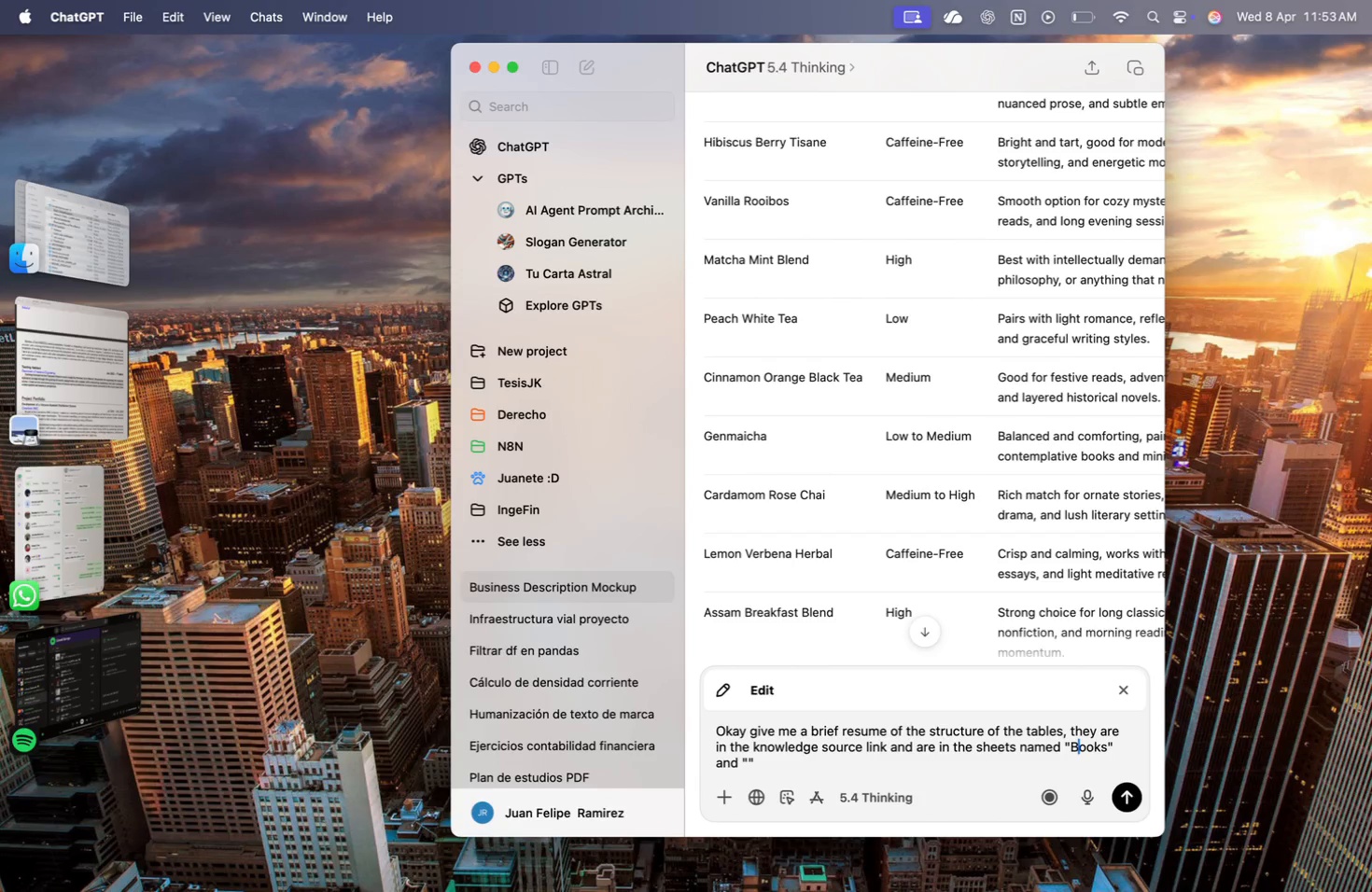 
key(B)
 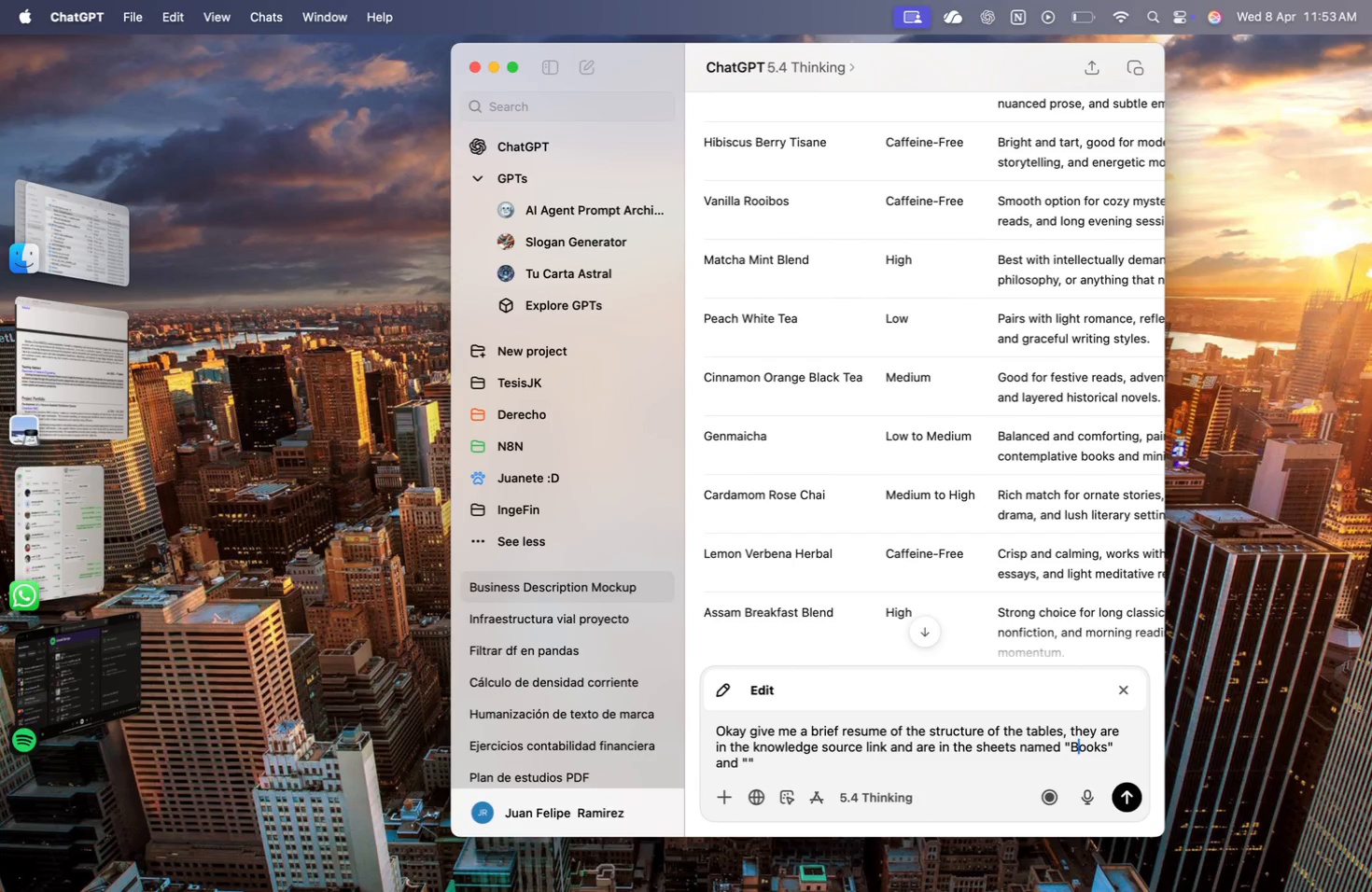 
key(CapsLock)
 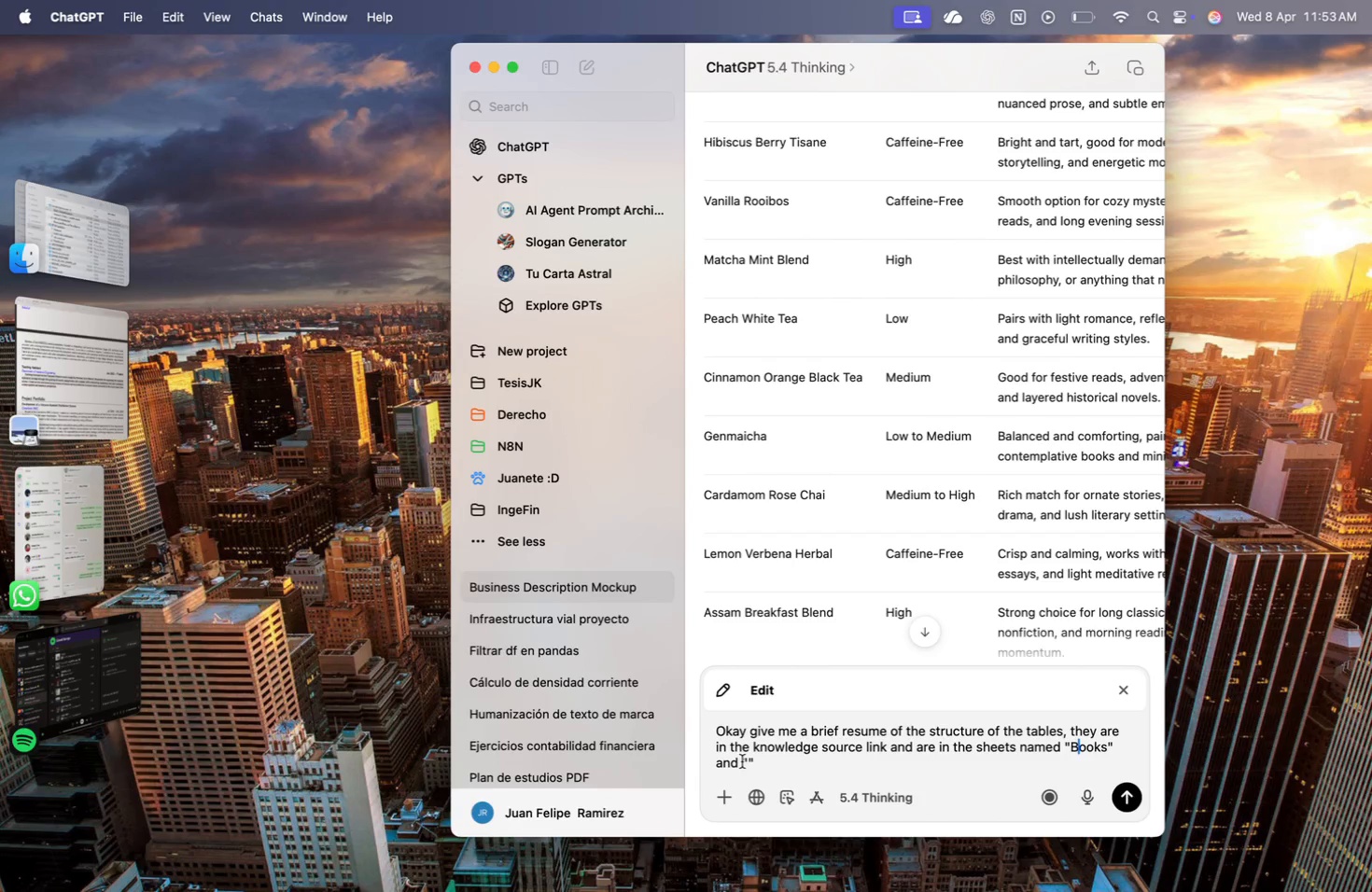 
double_click([745, 761])
 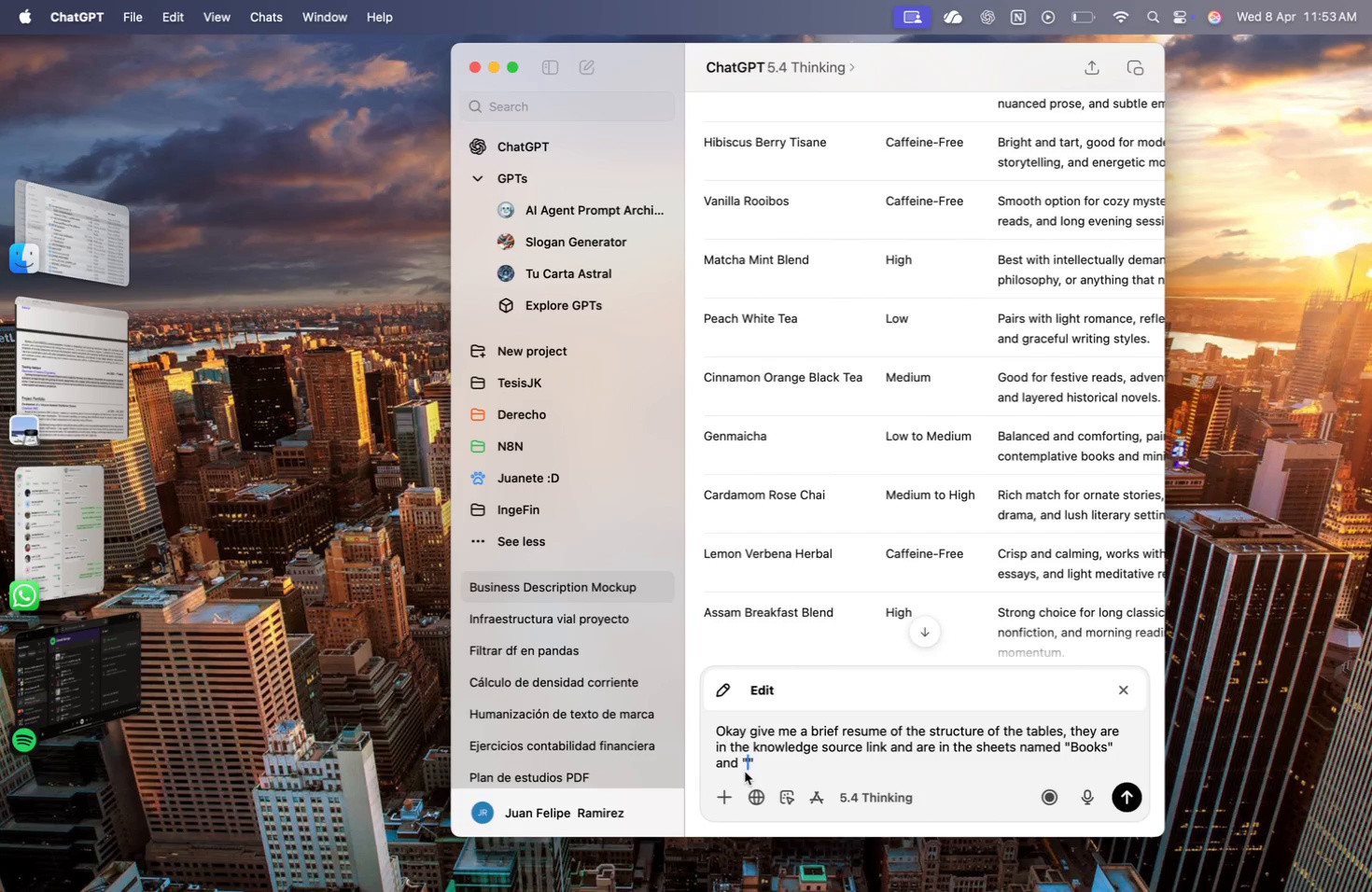 
type(Tea & matchon)
key(Backspace)
key(Backspace)
type(ing)
 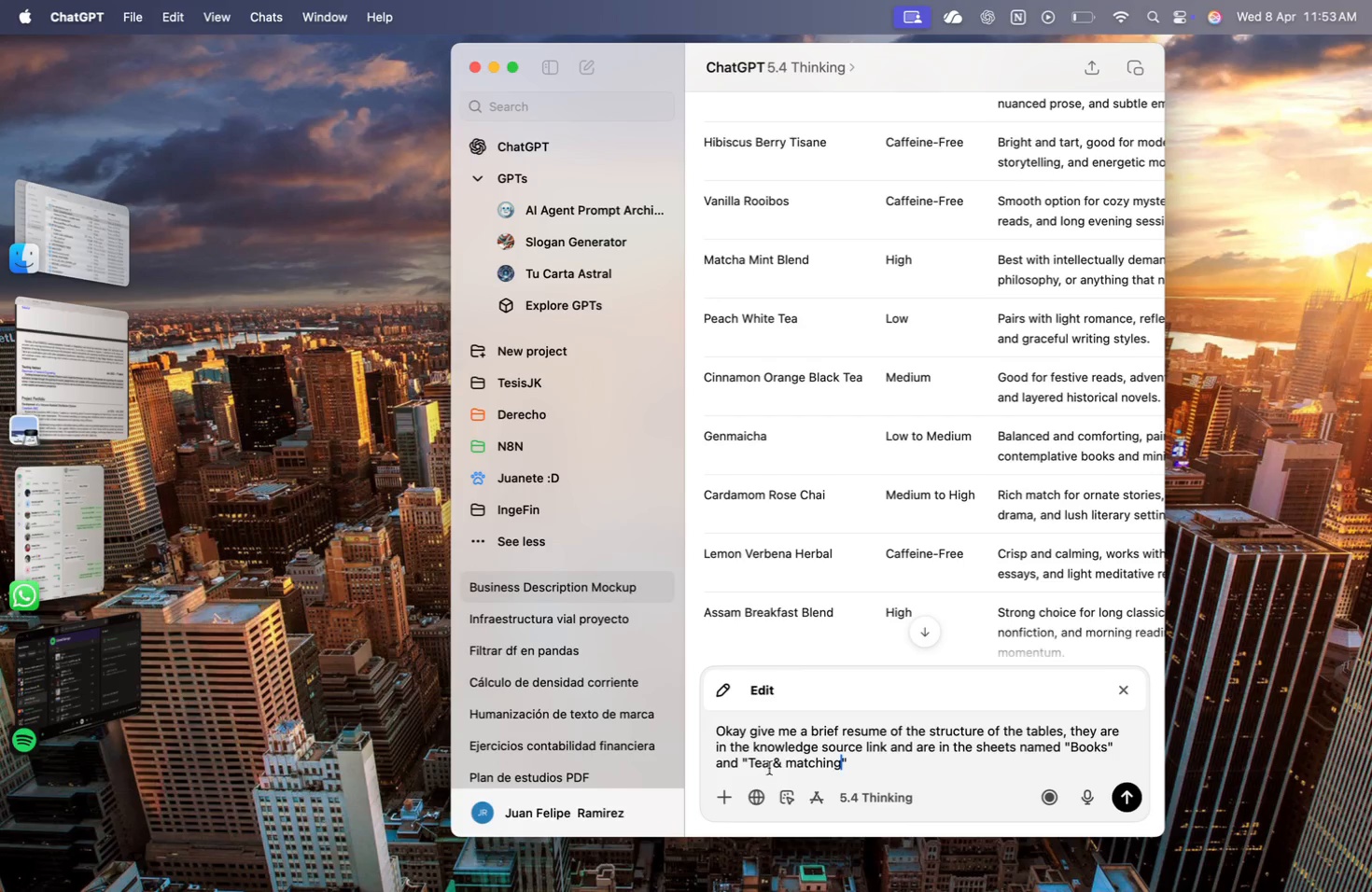 
left_click_drag(start_coordinate=[839, 765], to_coordinate=[749, 765])
 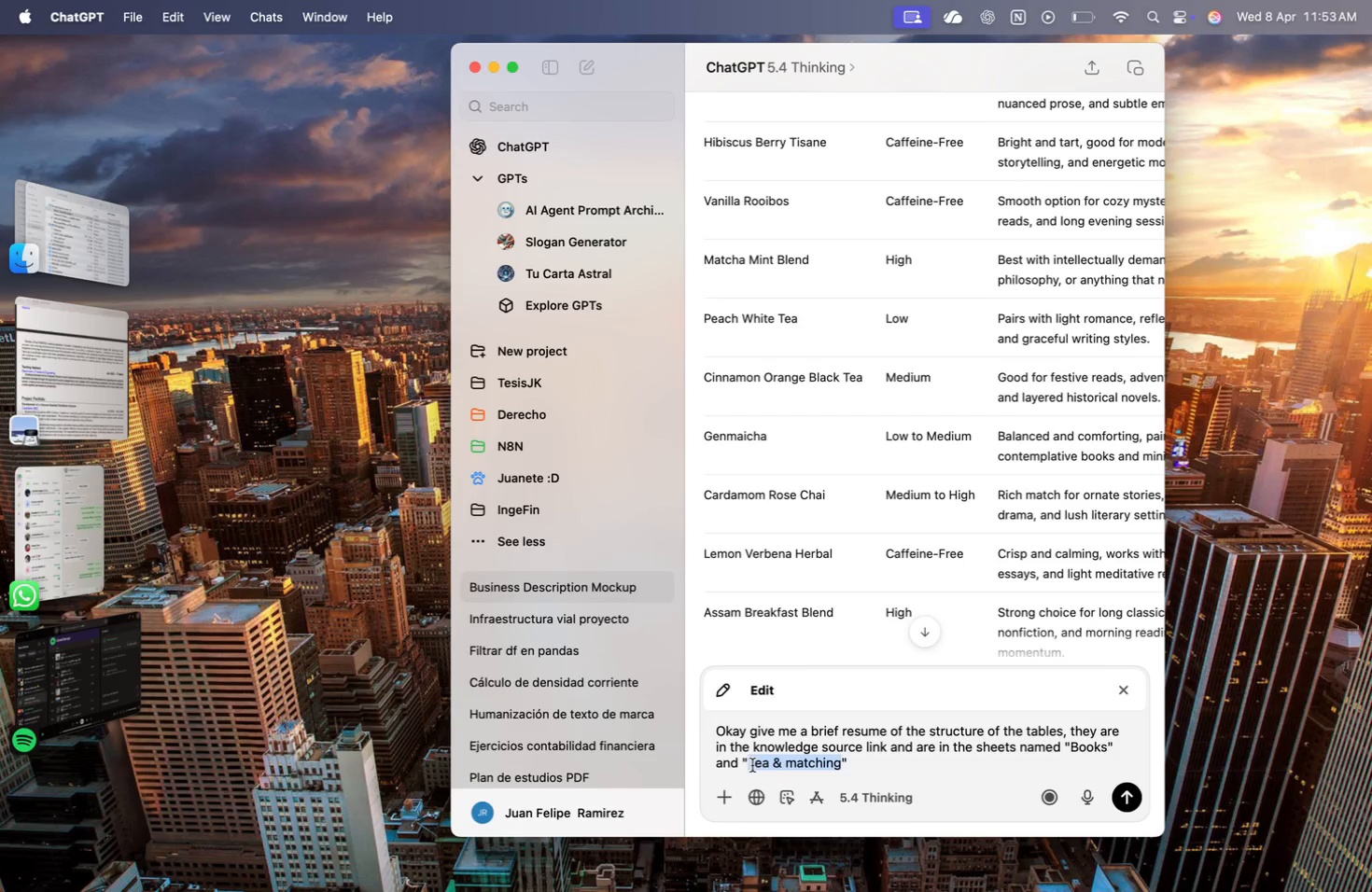 
key(Meta+CommandLeft)
 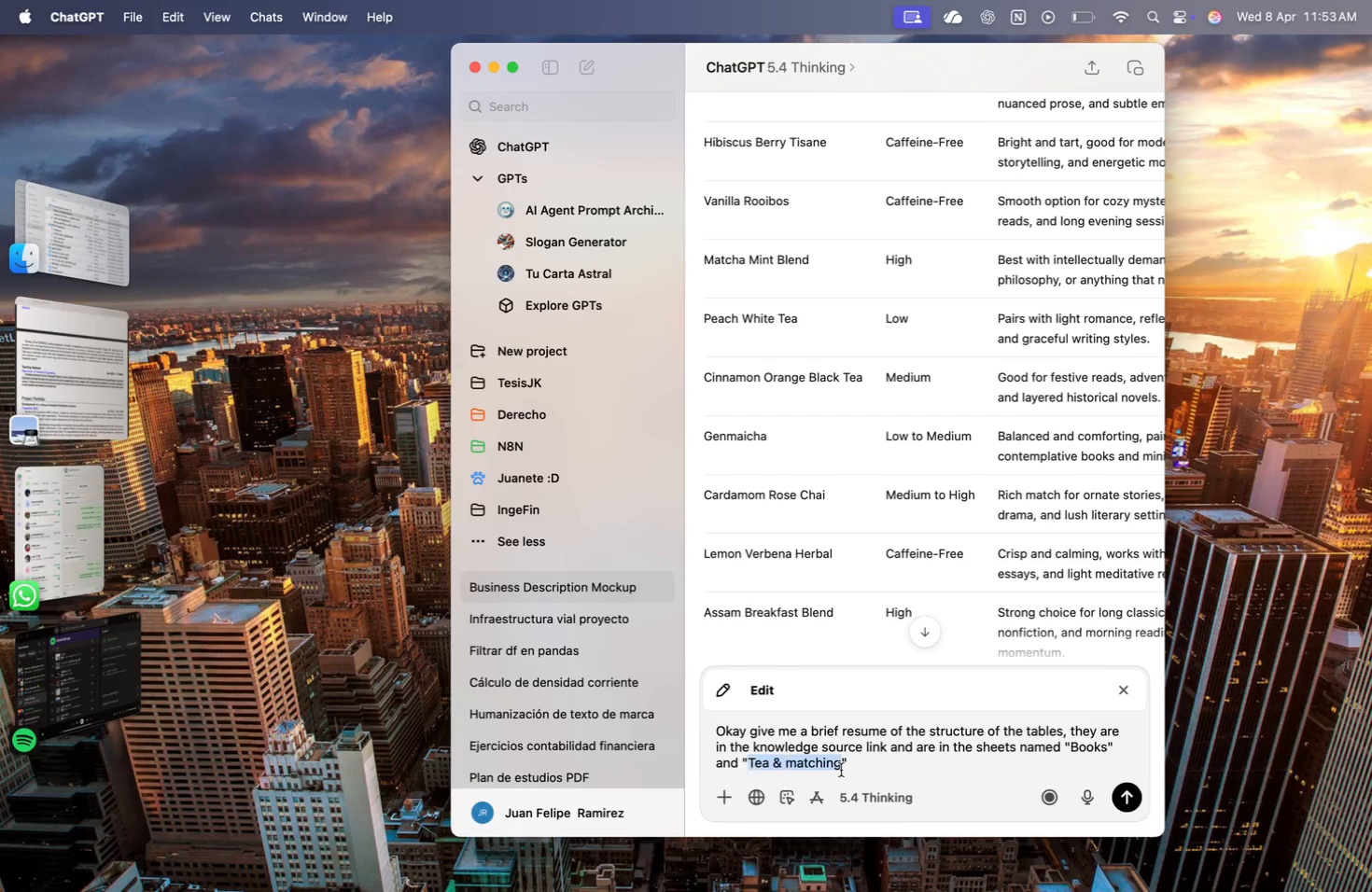 
key(Meta+C)
 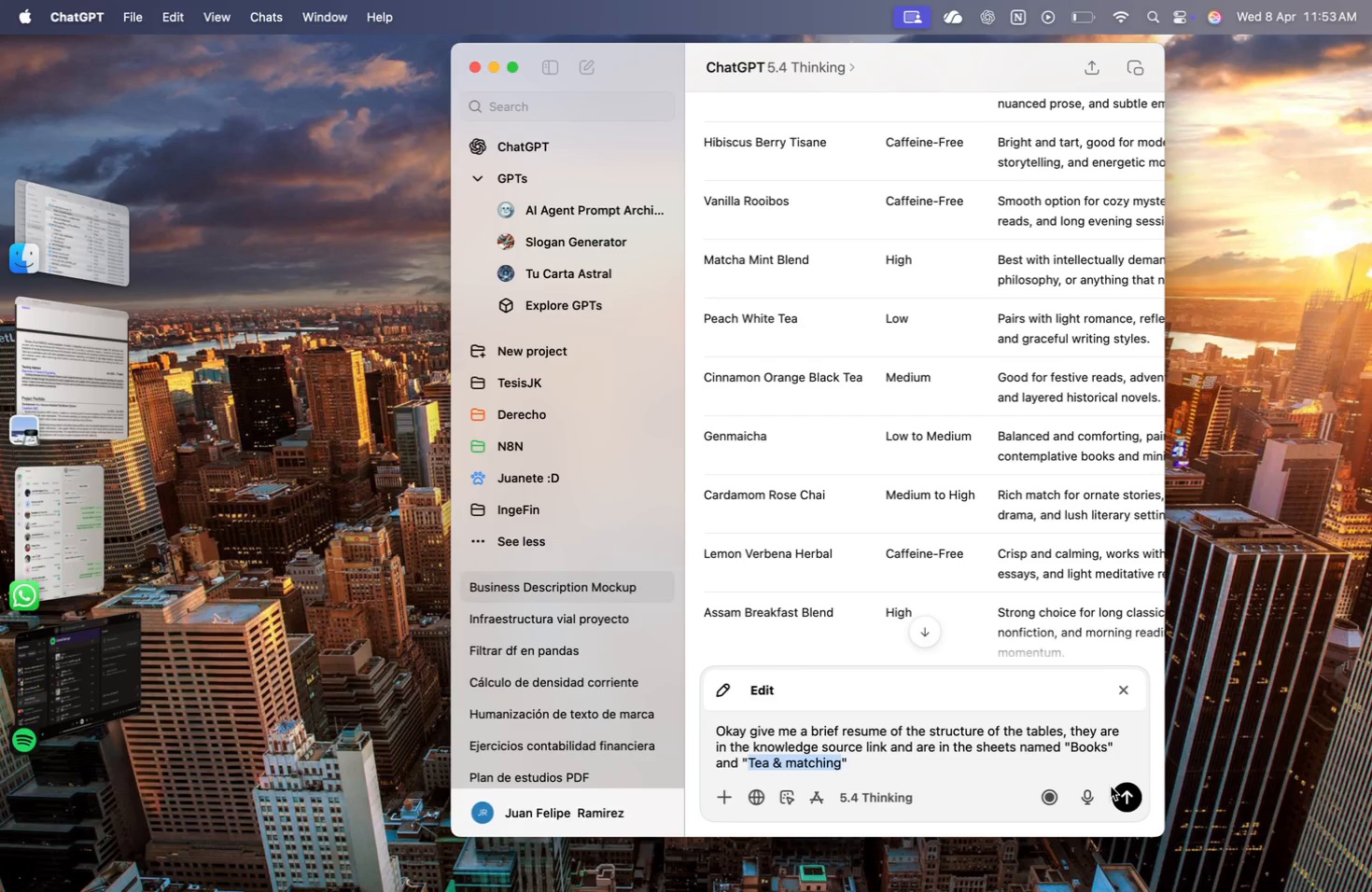 
left_click([1118, 790])
 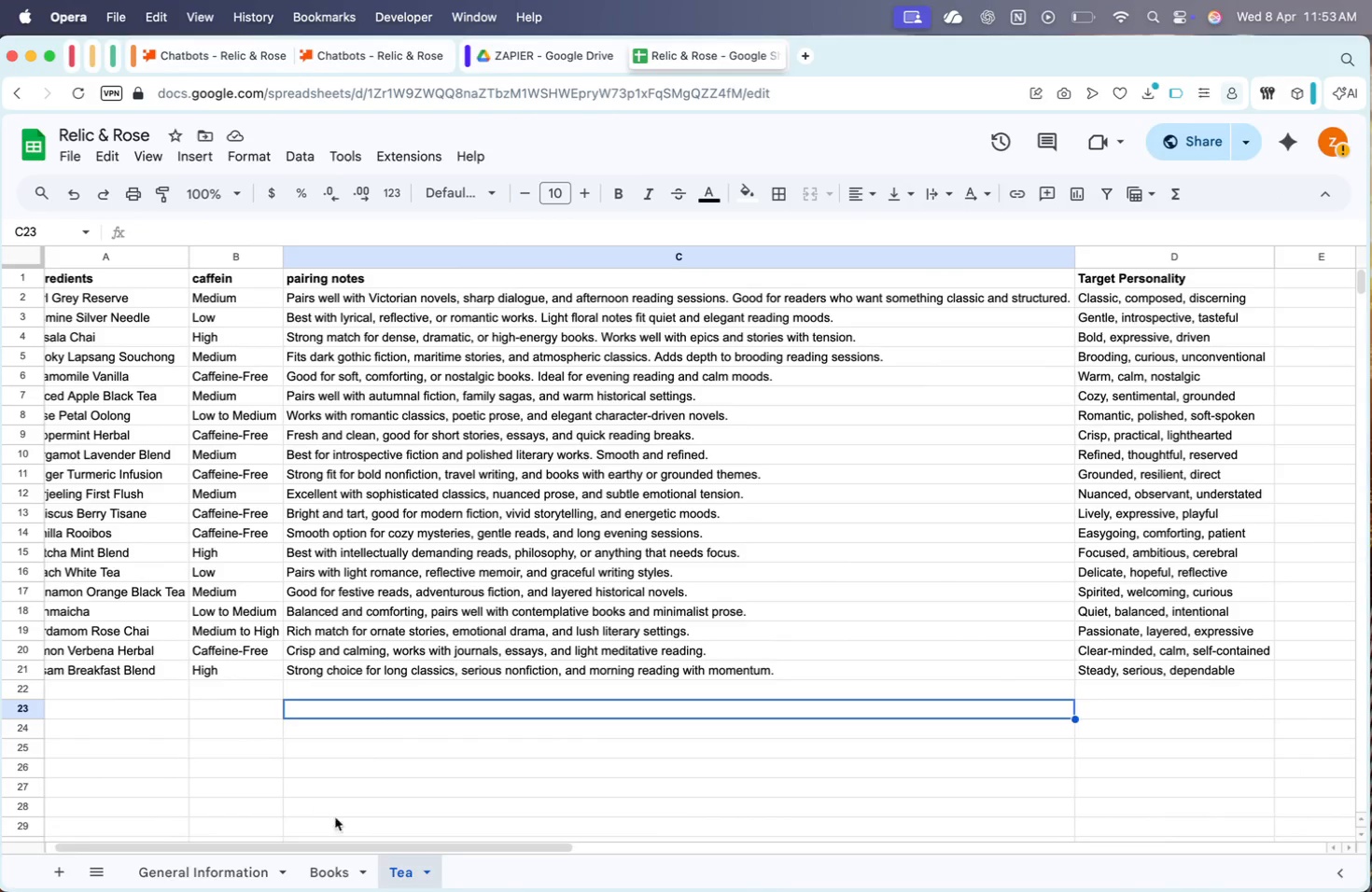 
right_click([395, 871])
 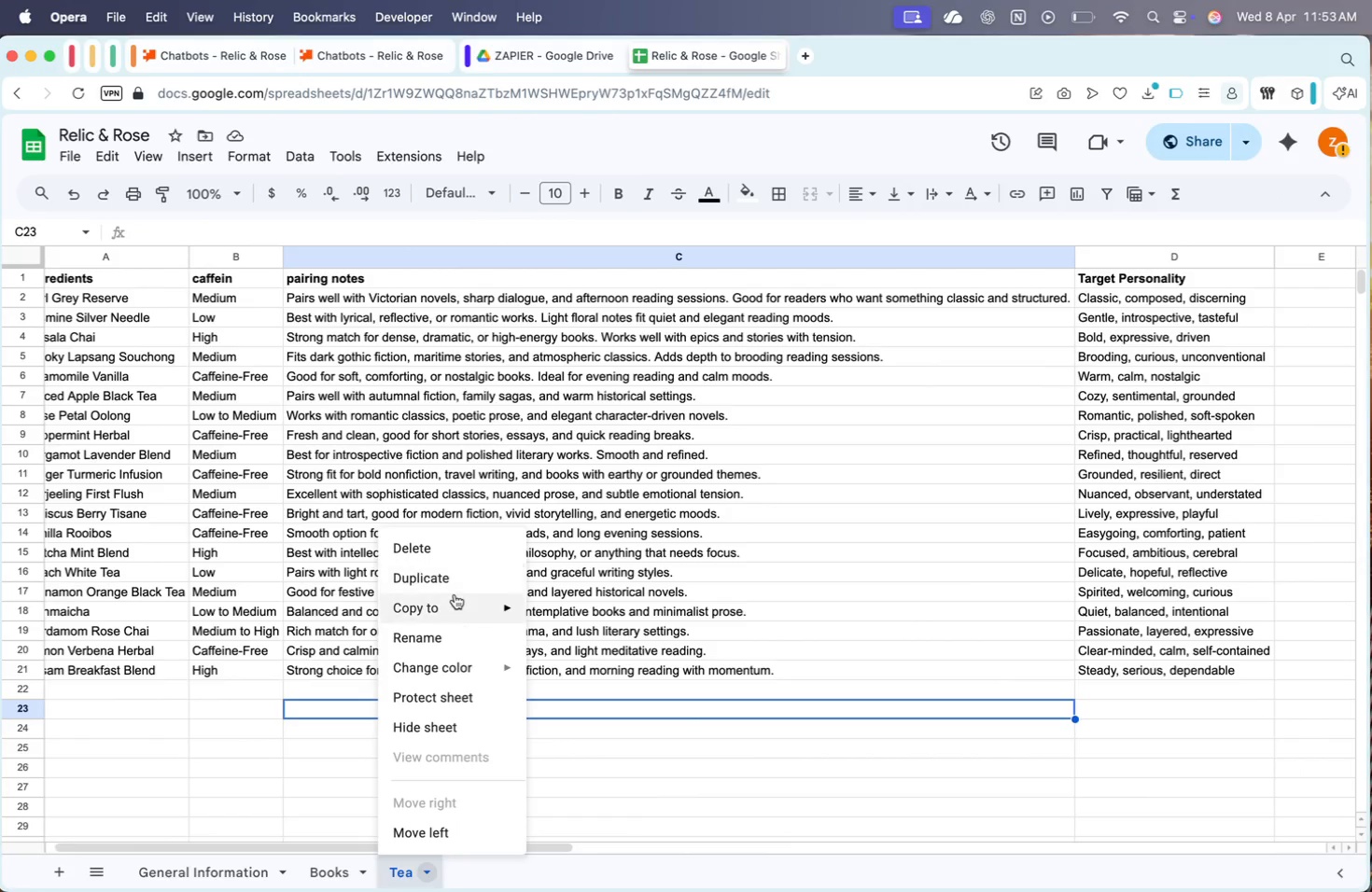 
left_click([450, 649])
 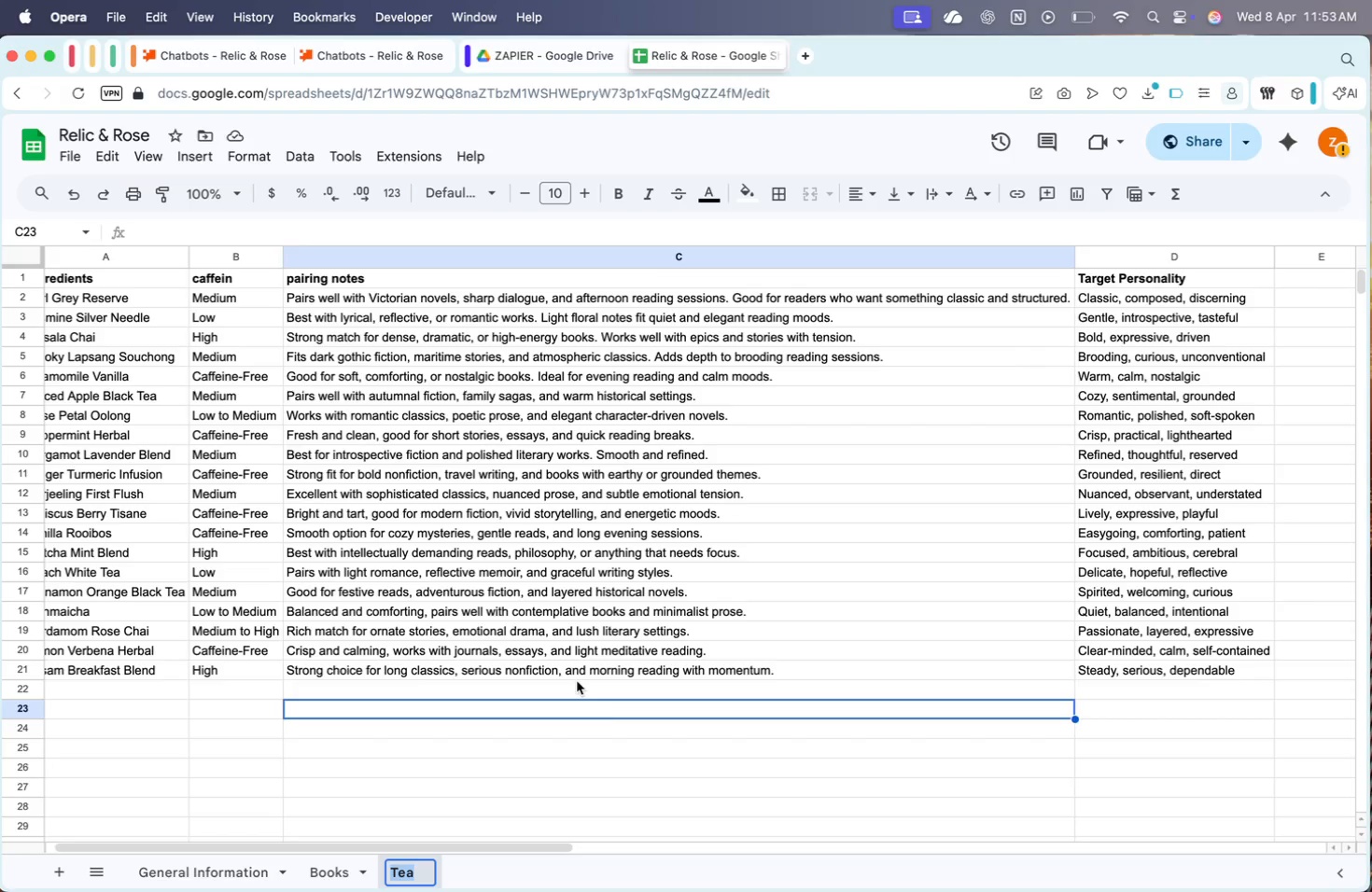 
key(Meta+CommandLeft)
 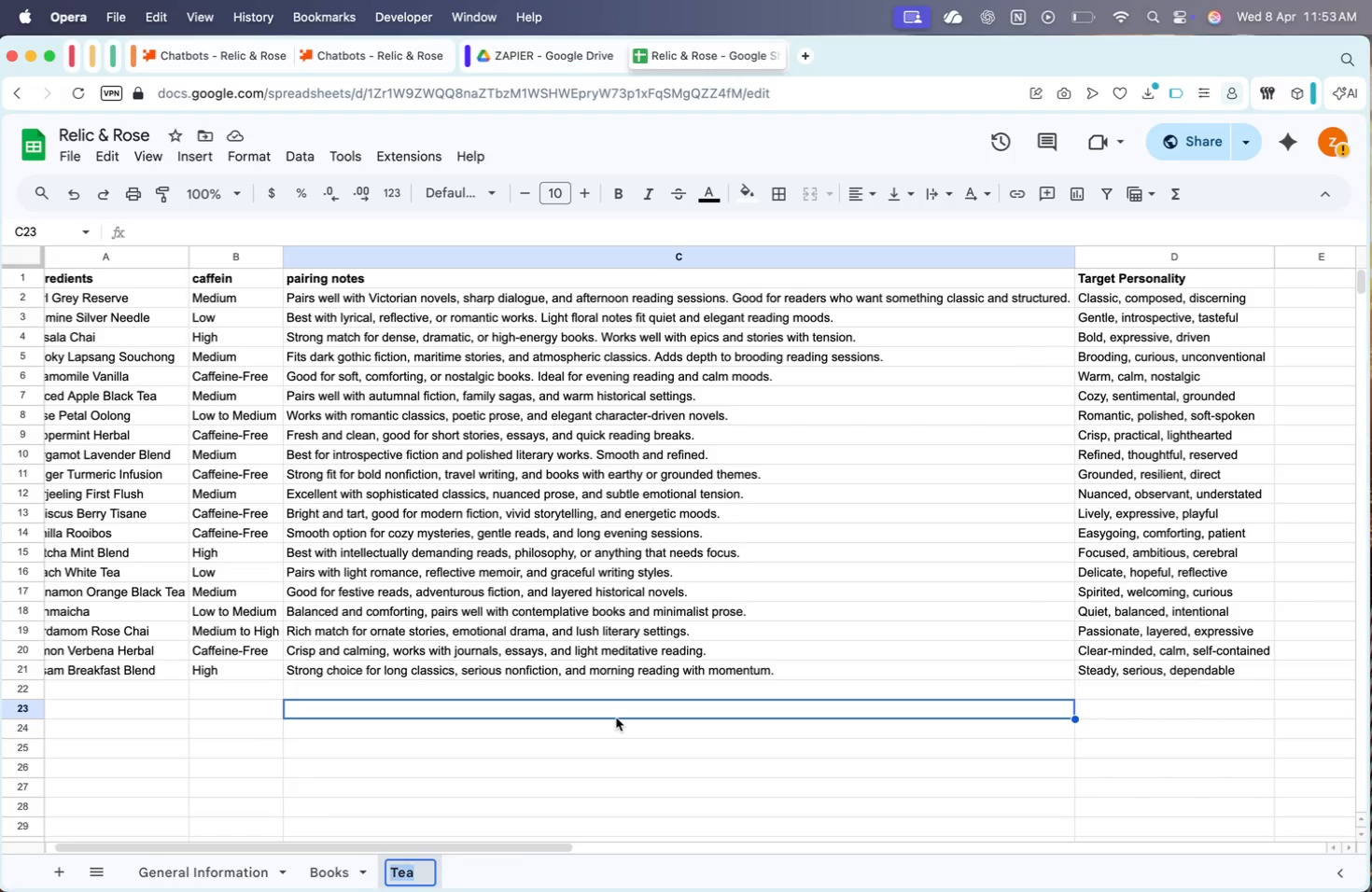 
key(Meta+V)
 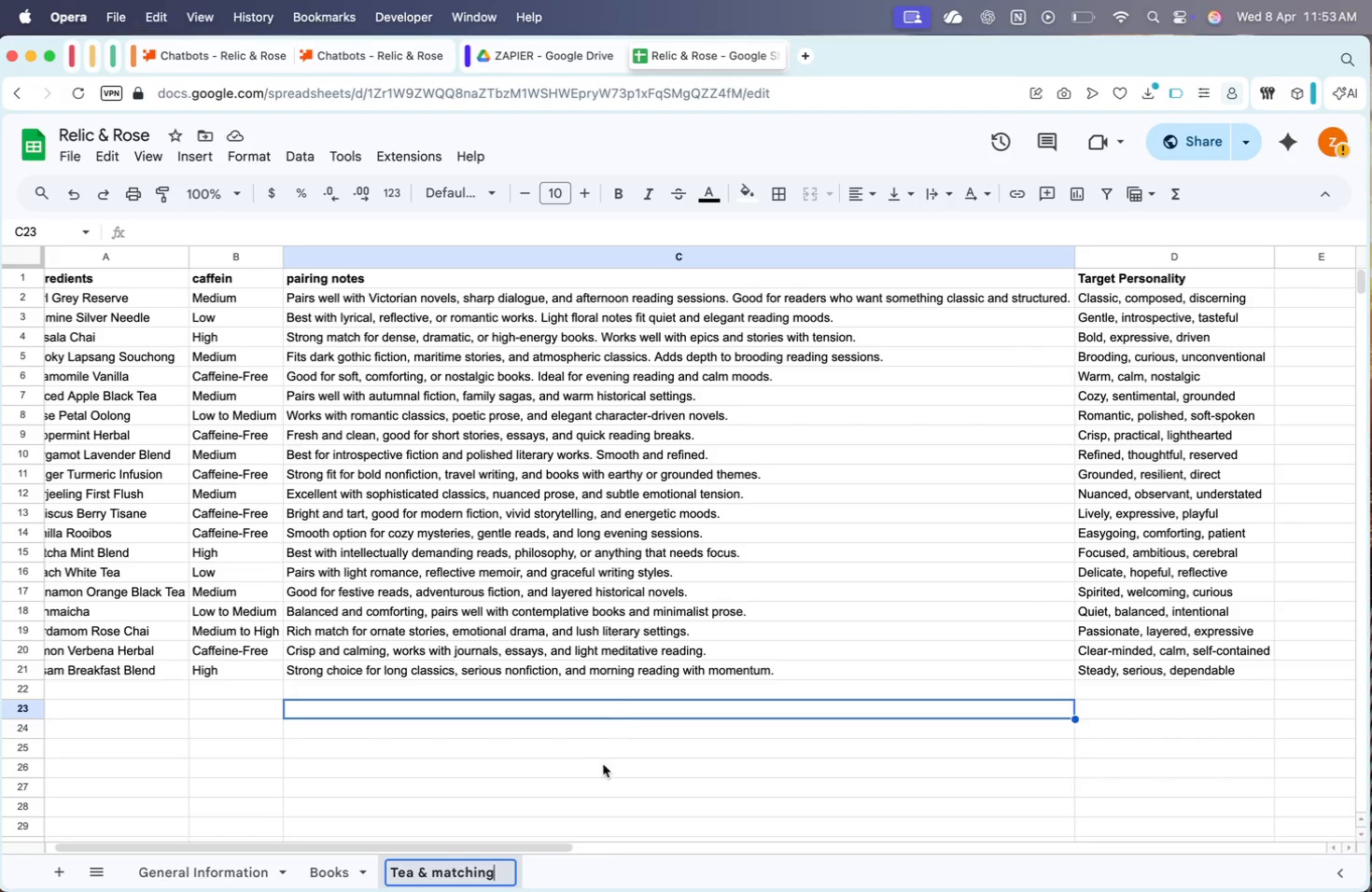 
left_click([592, 771])
 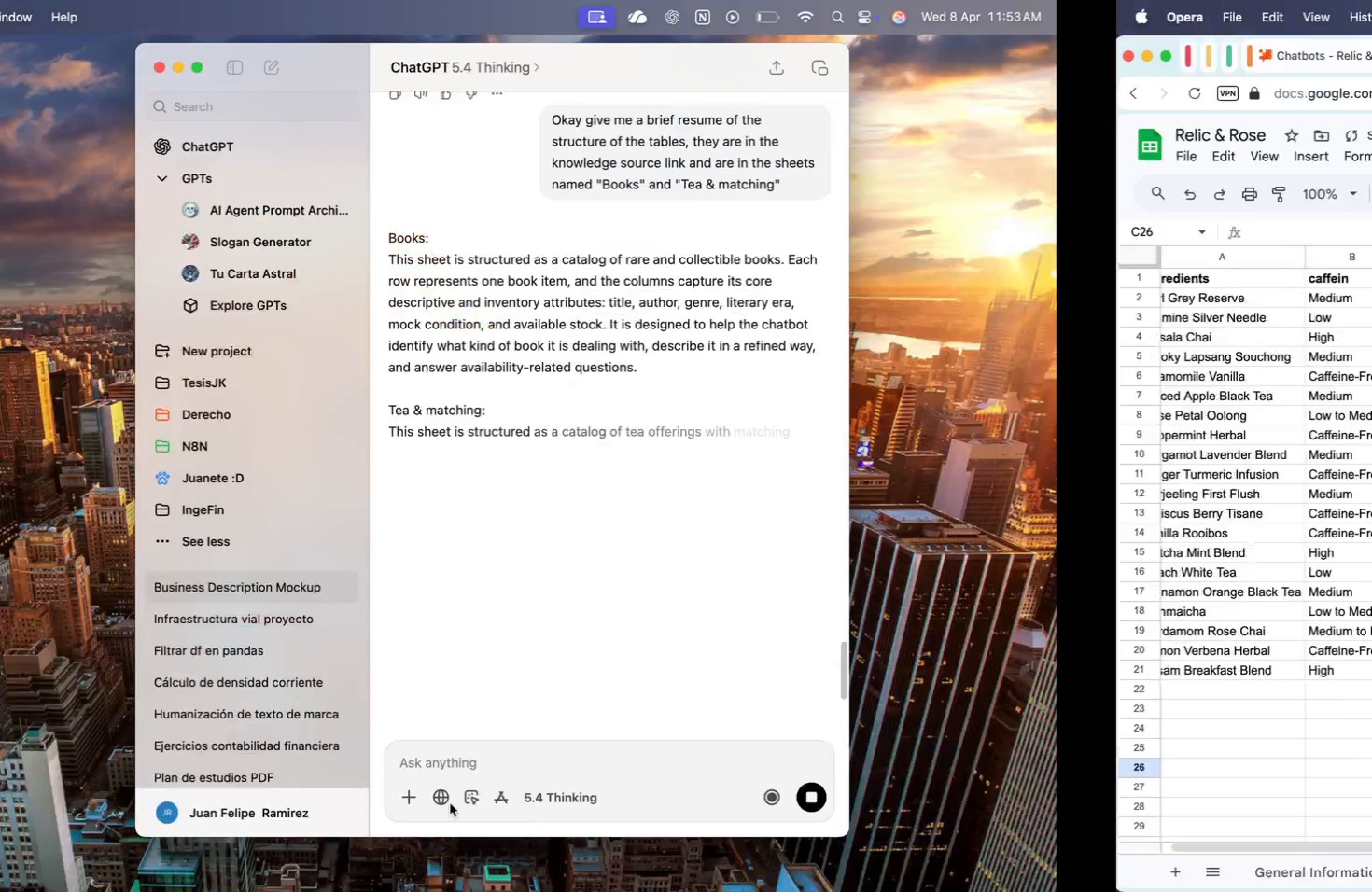 
mouse_move([910, 659])
 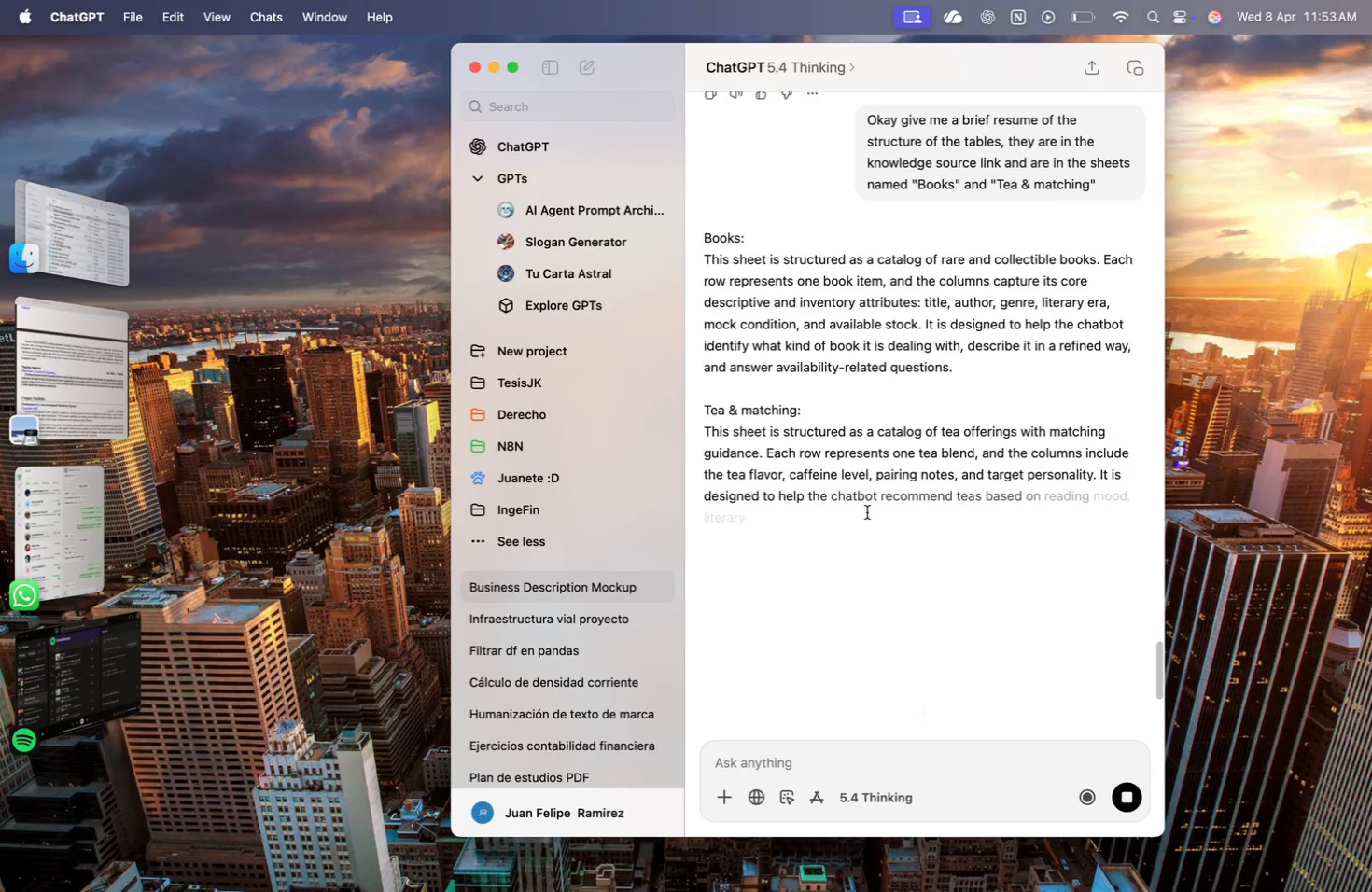 
mouse_move([846, 507])
 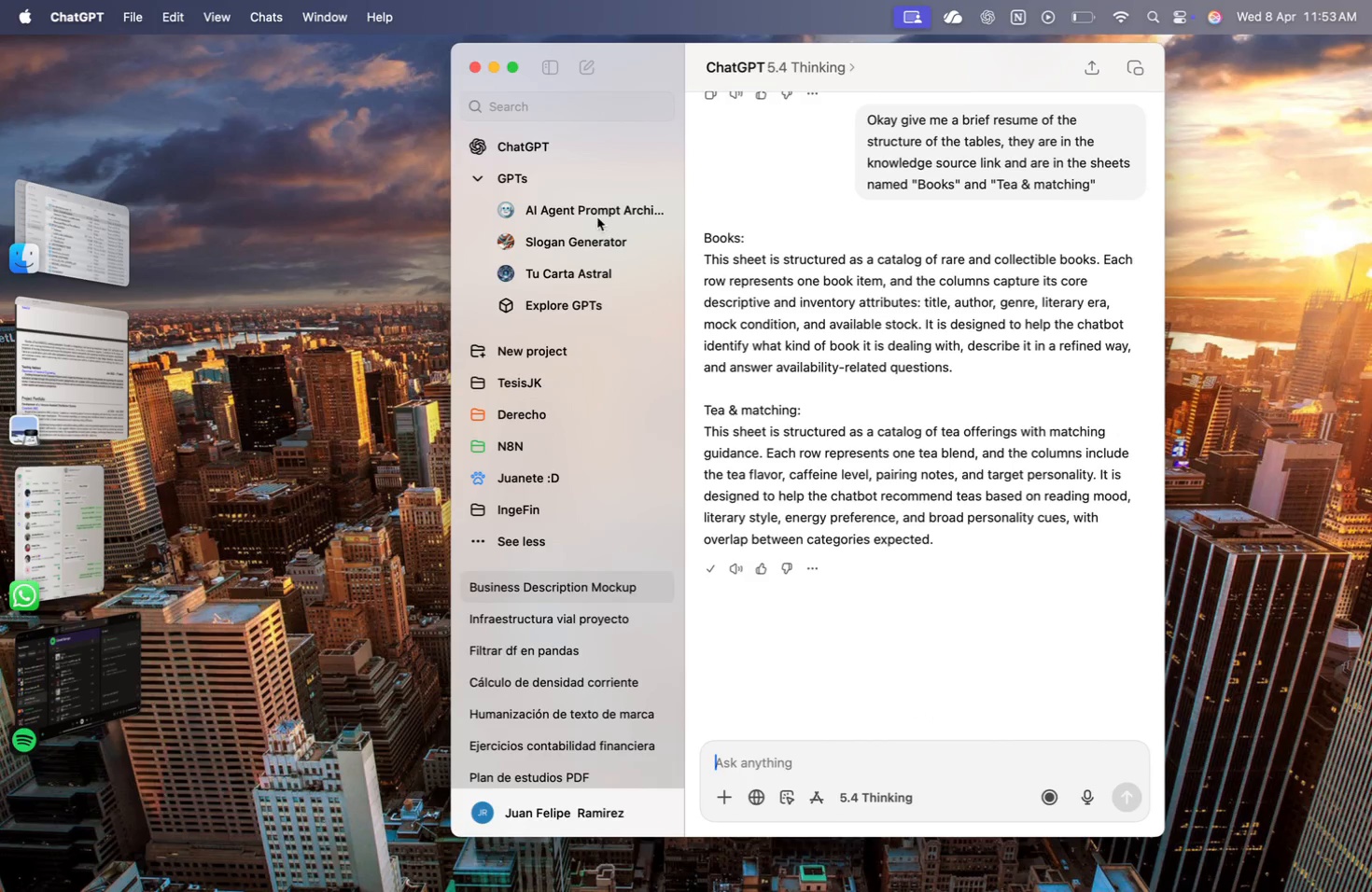 
left_click([600, 213])
 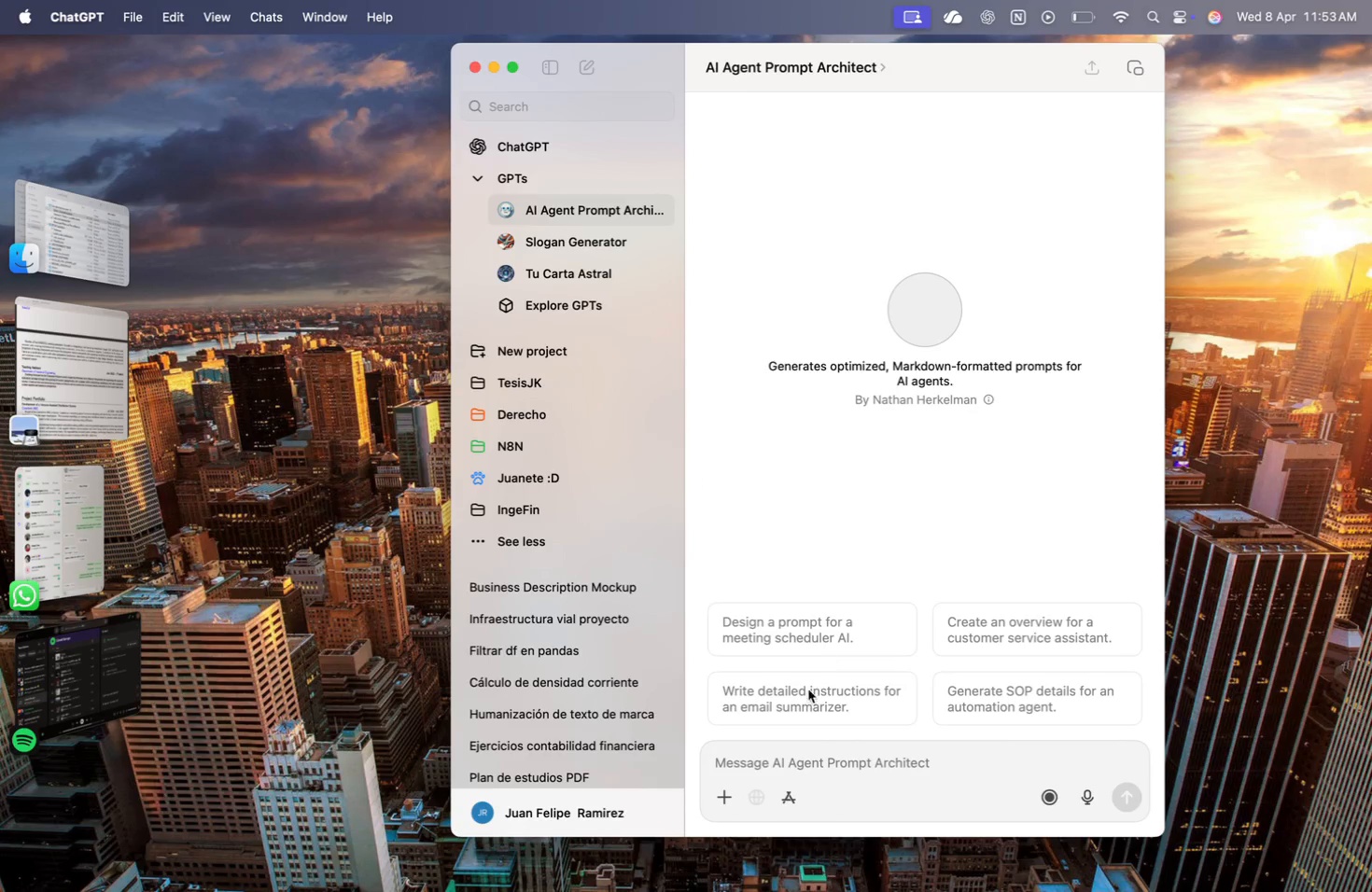 
left_click([764, 771])
 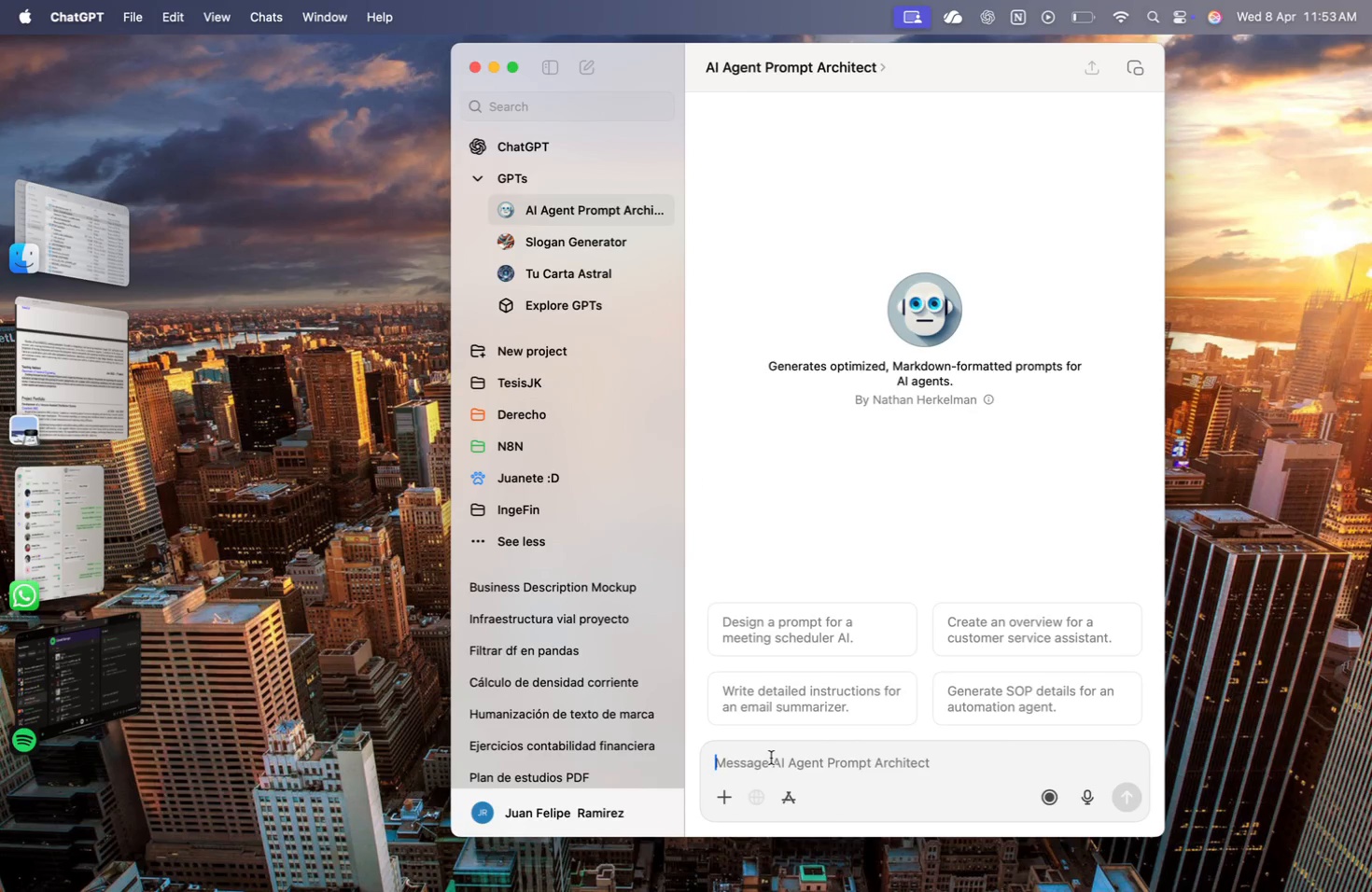 
type(Helo)
key(Backspace)
type(p me mae )
key(Backspace)
key(Backspace)
type(le)
key(Backspace)
key(Backspace)
type(ke a prompt,)
key(Backspace)
type( for q)
key(Backspace)
type(an AI chatbot.)
 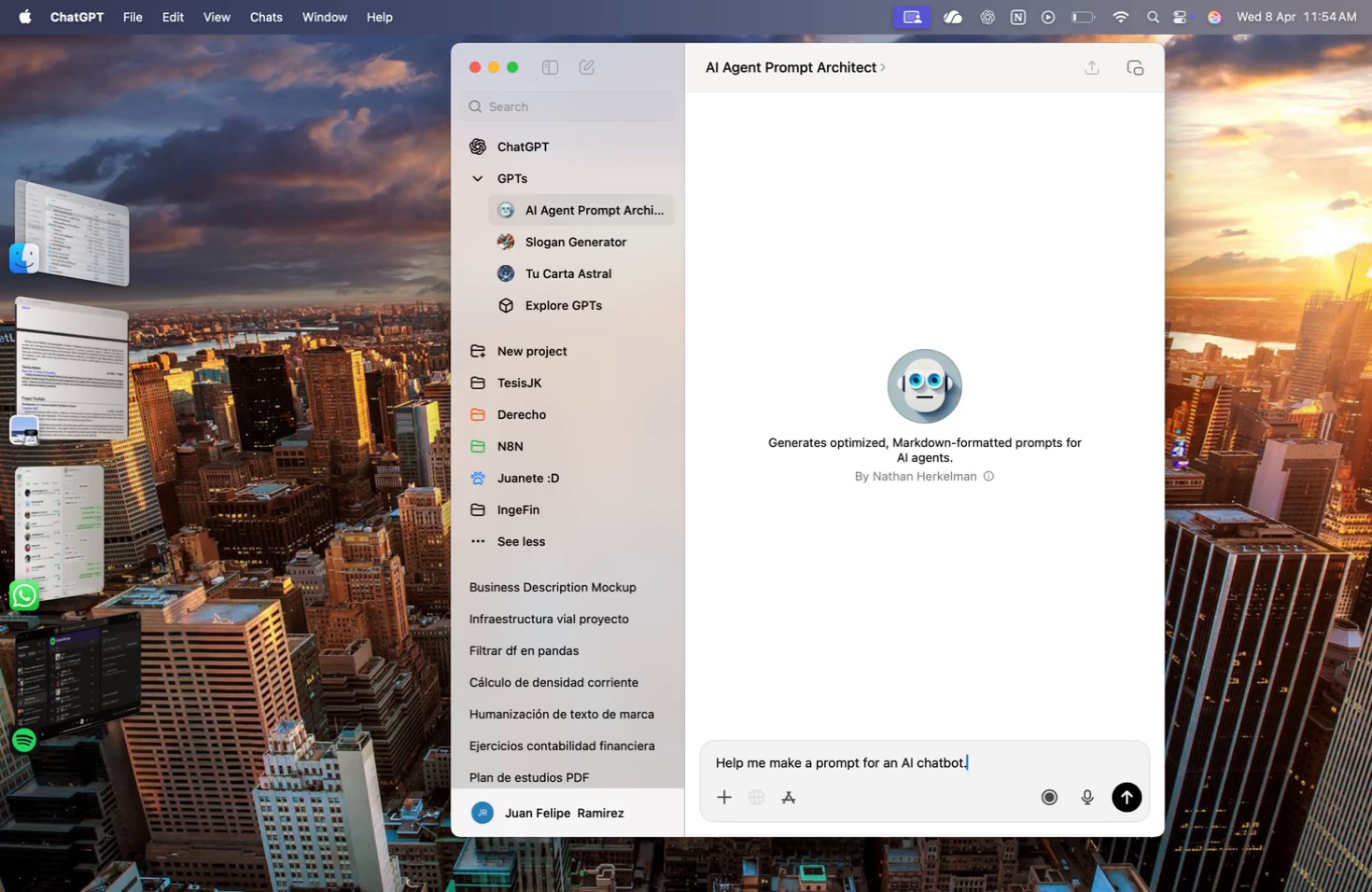 
key(Shift+Enter)
 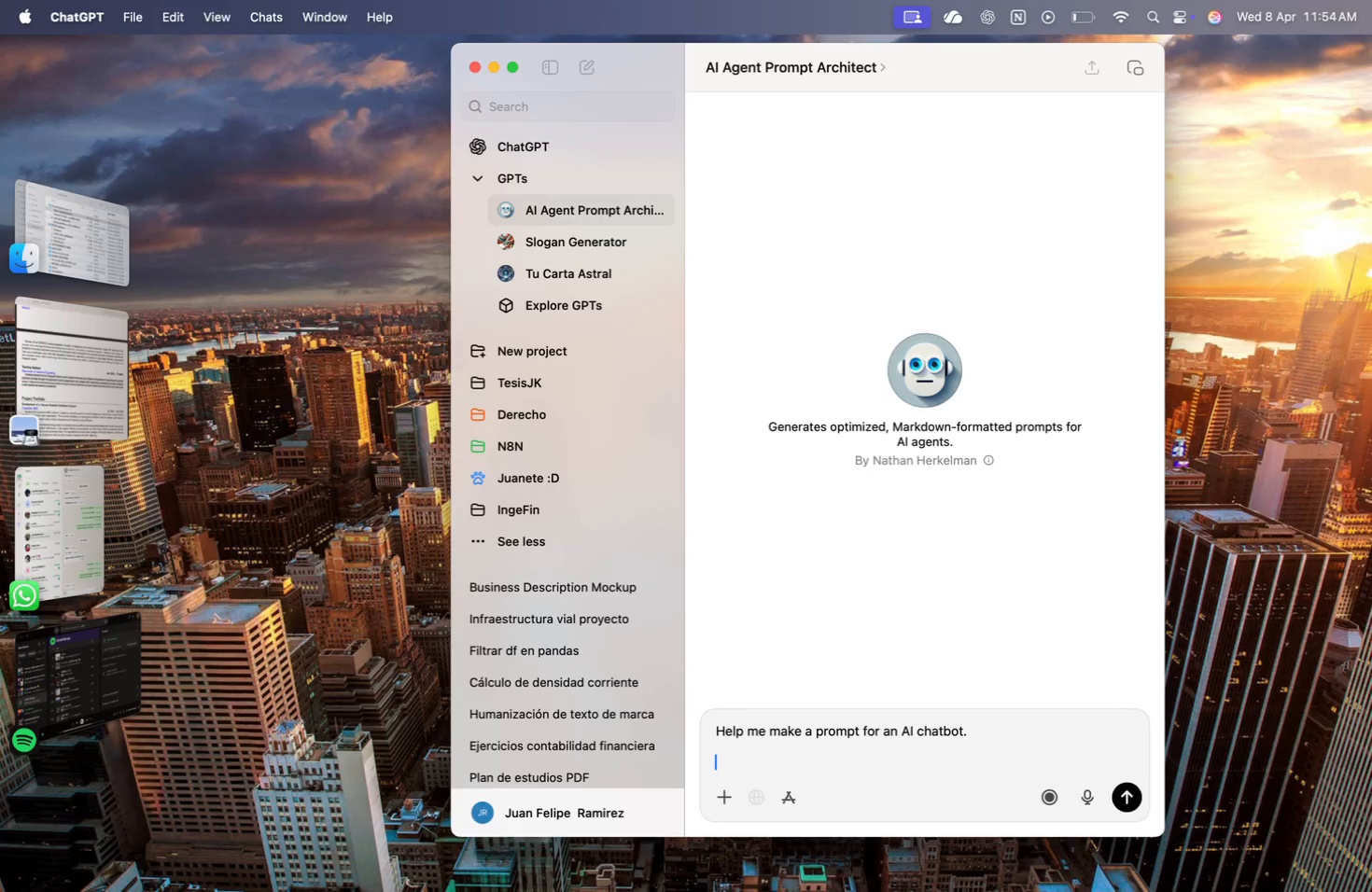 
key(Shift+Enter)
 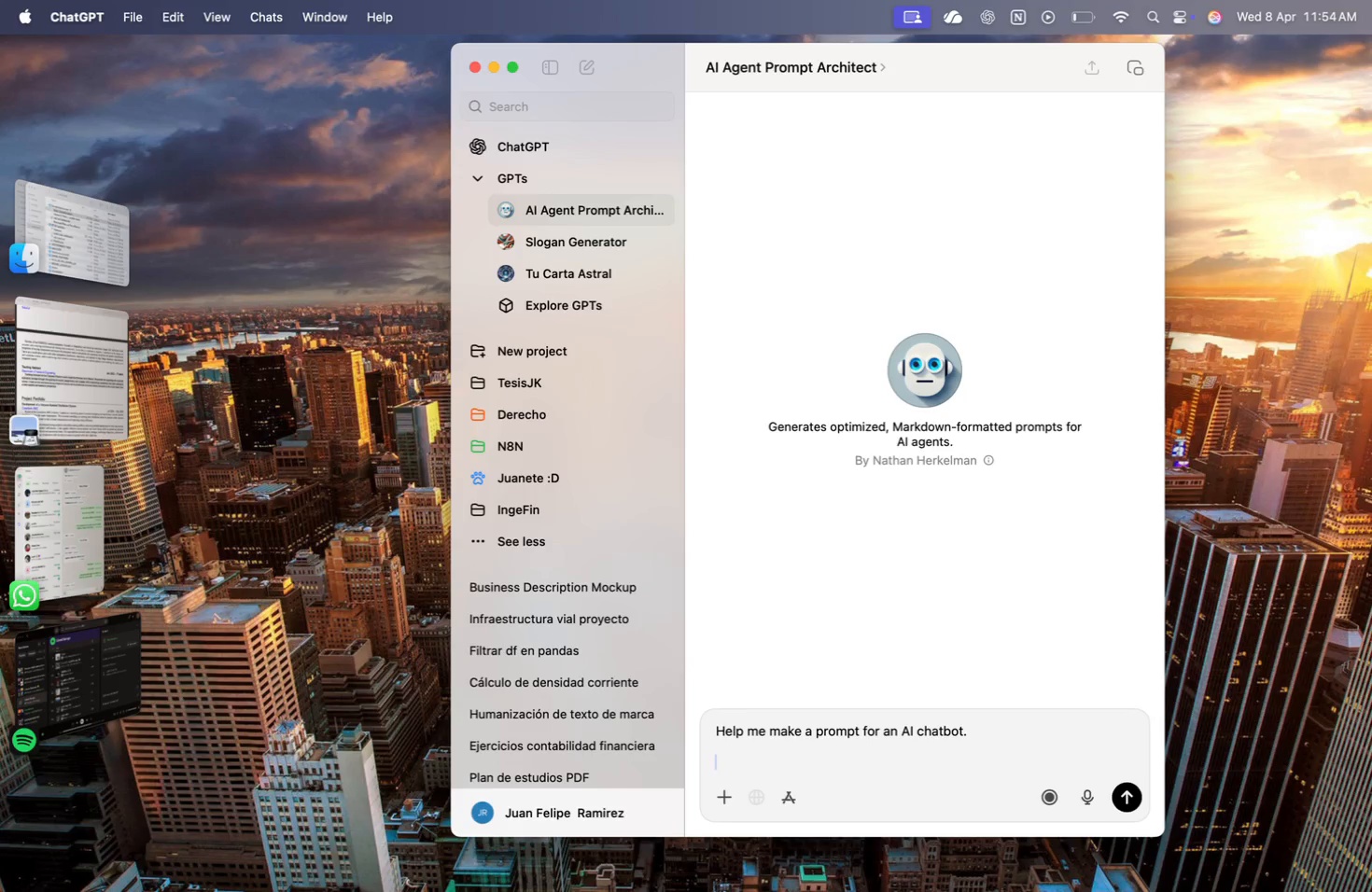 
type(the personality must be )